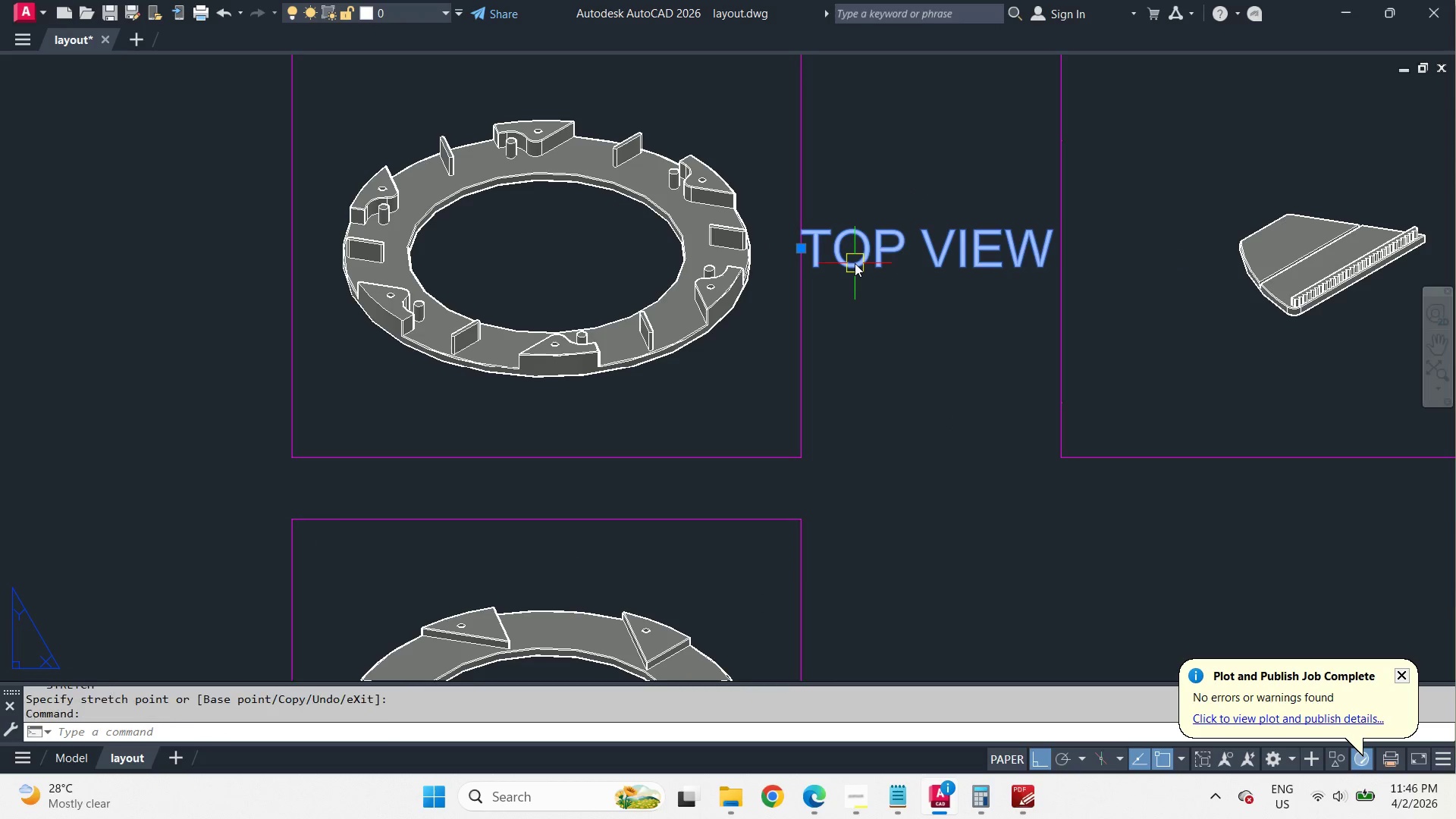 
key(1)
 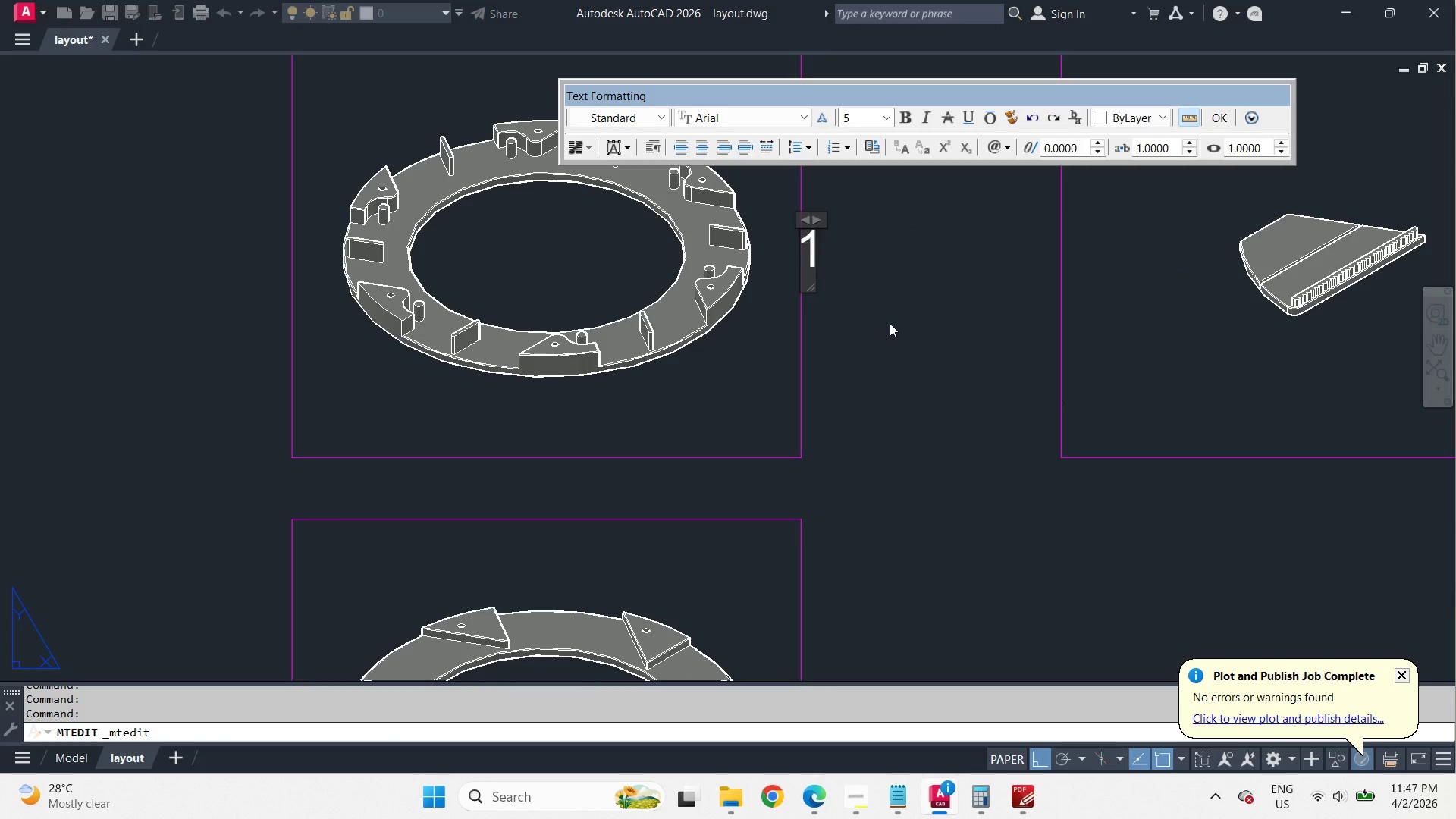 
key(Backspace)
 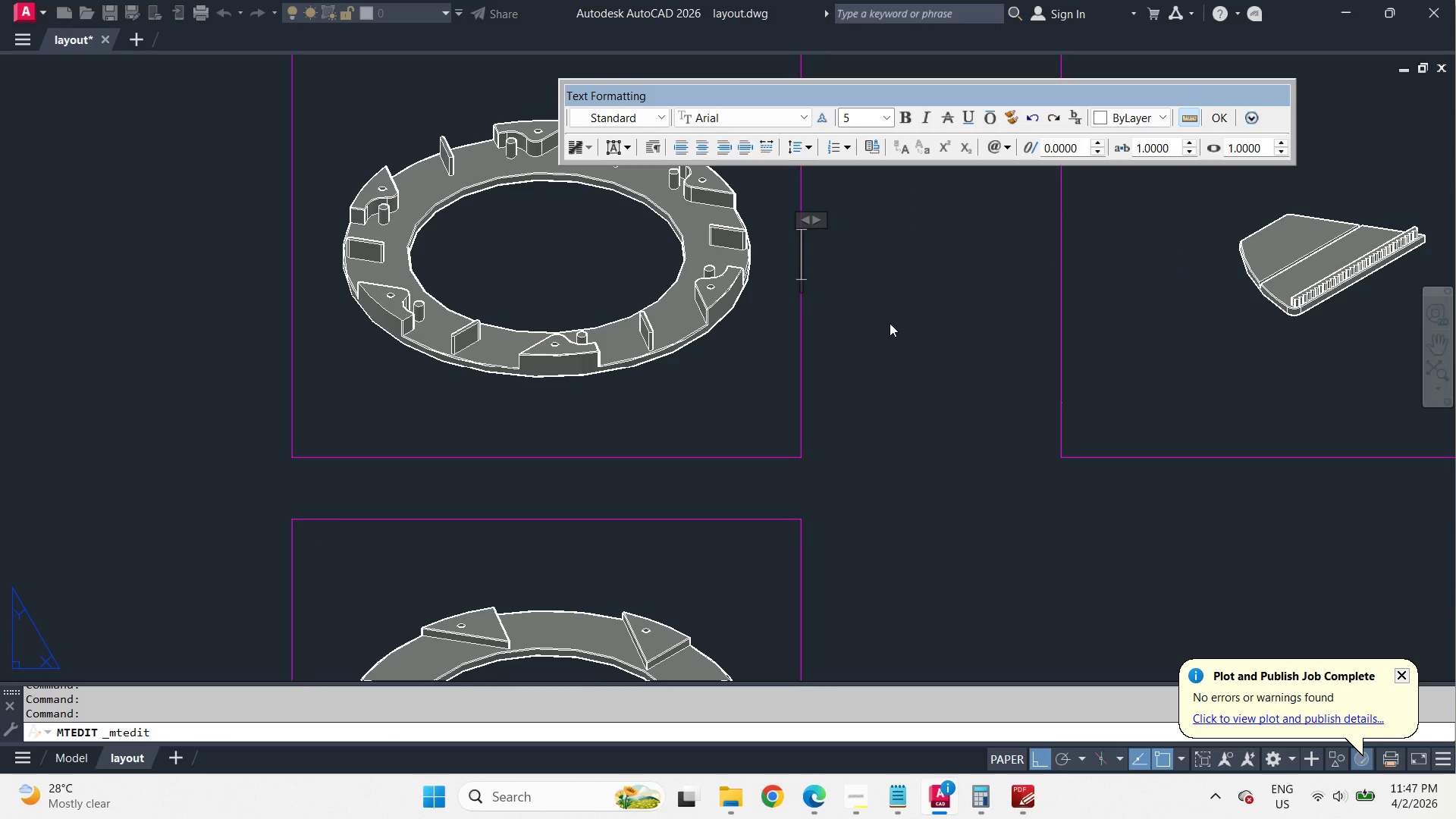 
key(Backspace)
 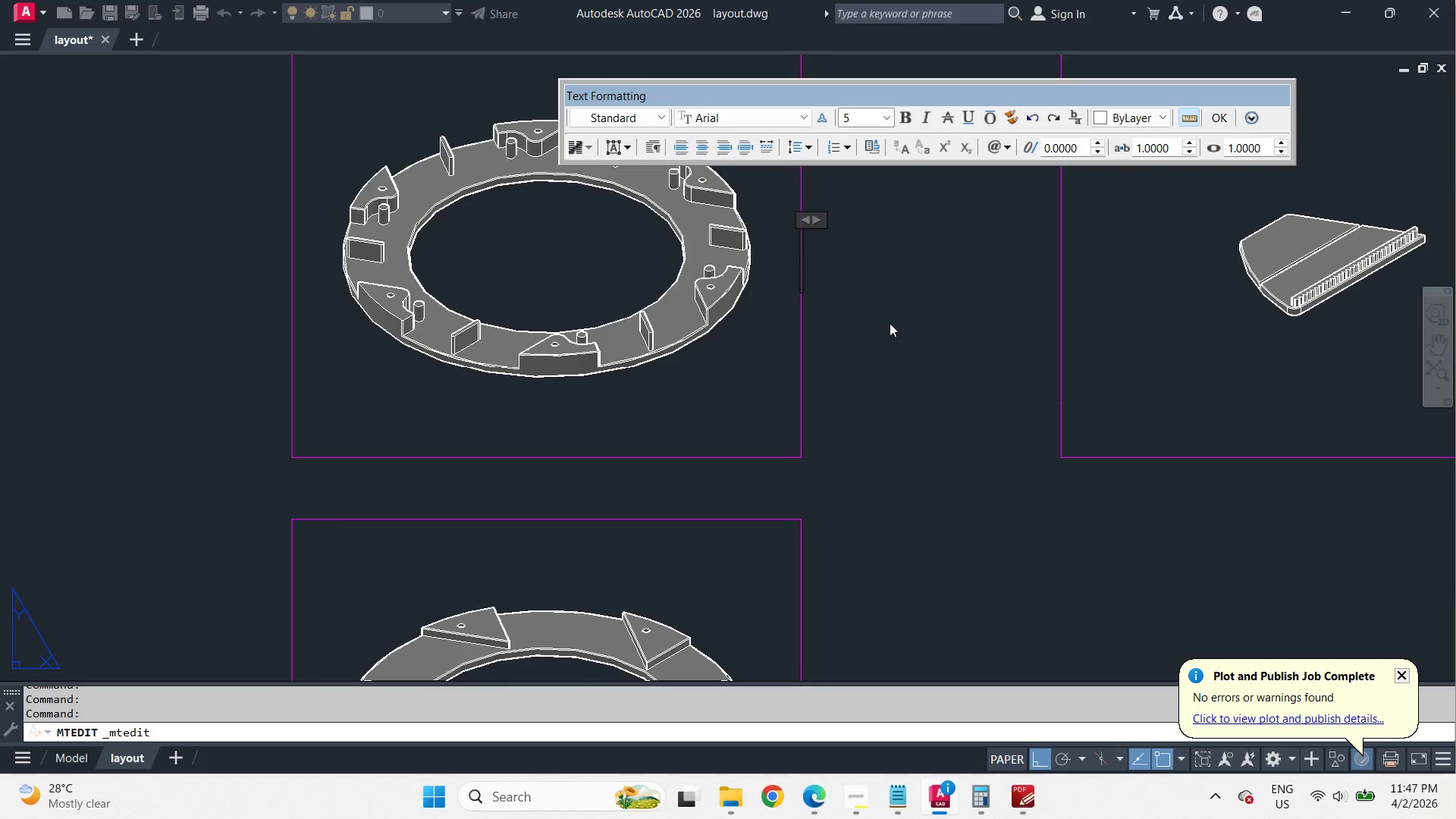 
wait(9.52)
 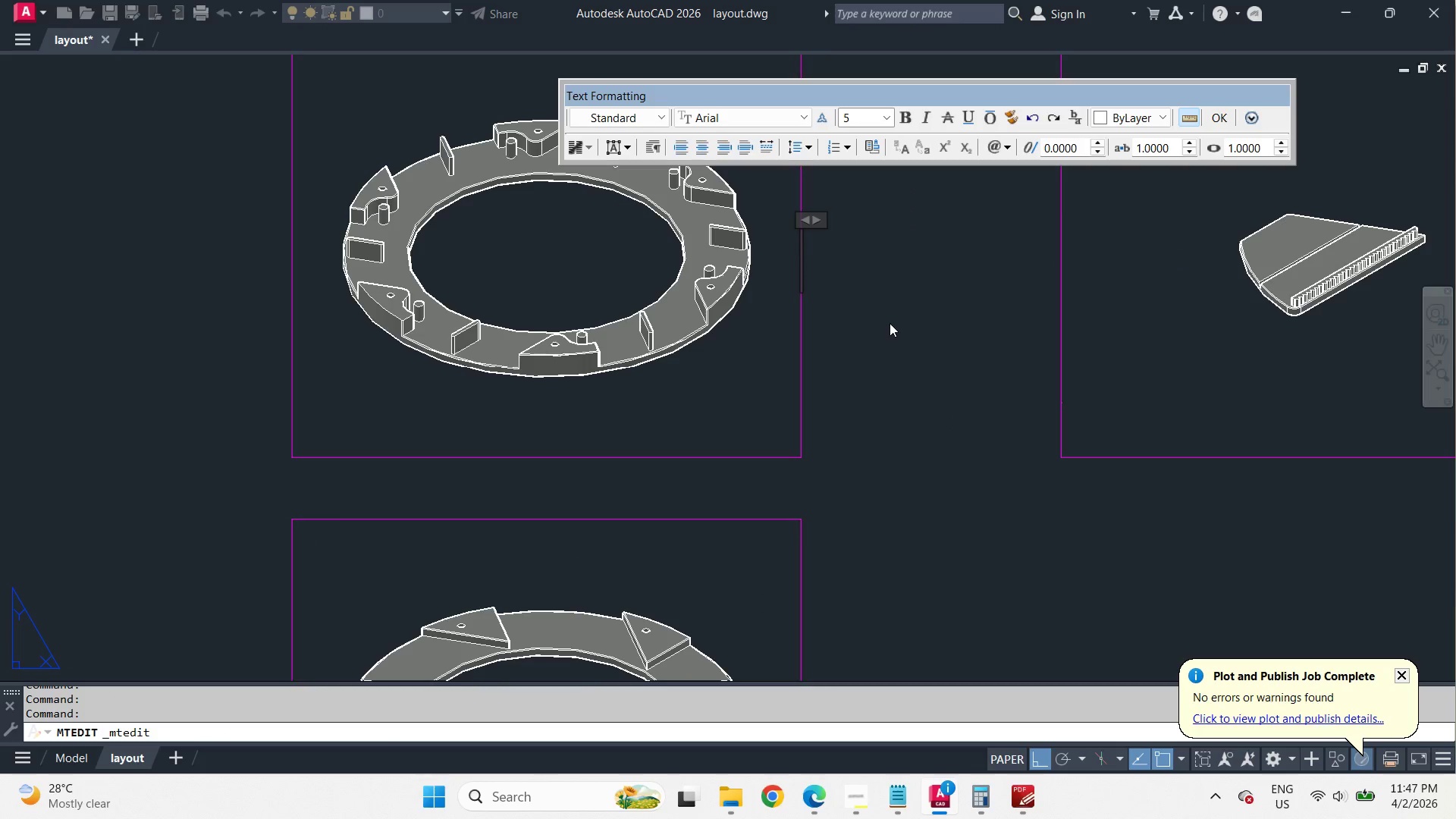 
key(X)
 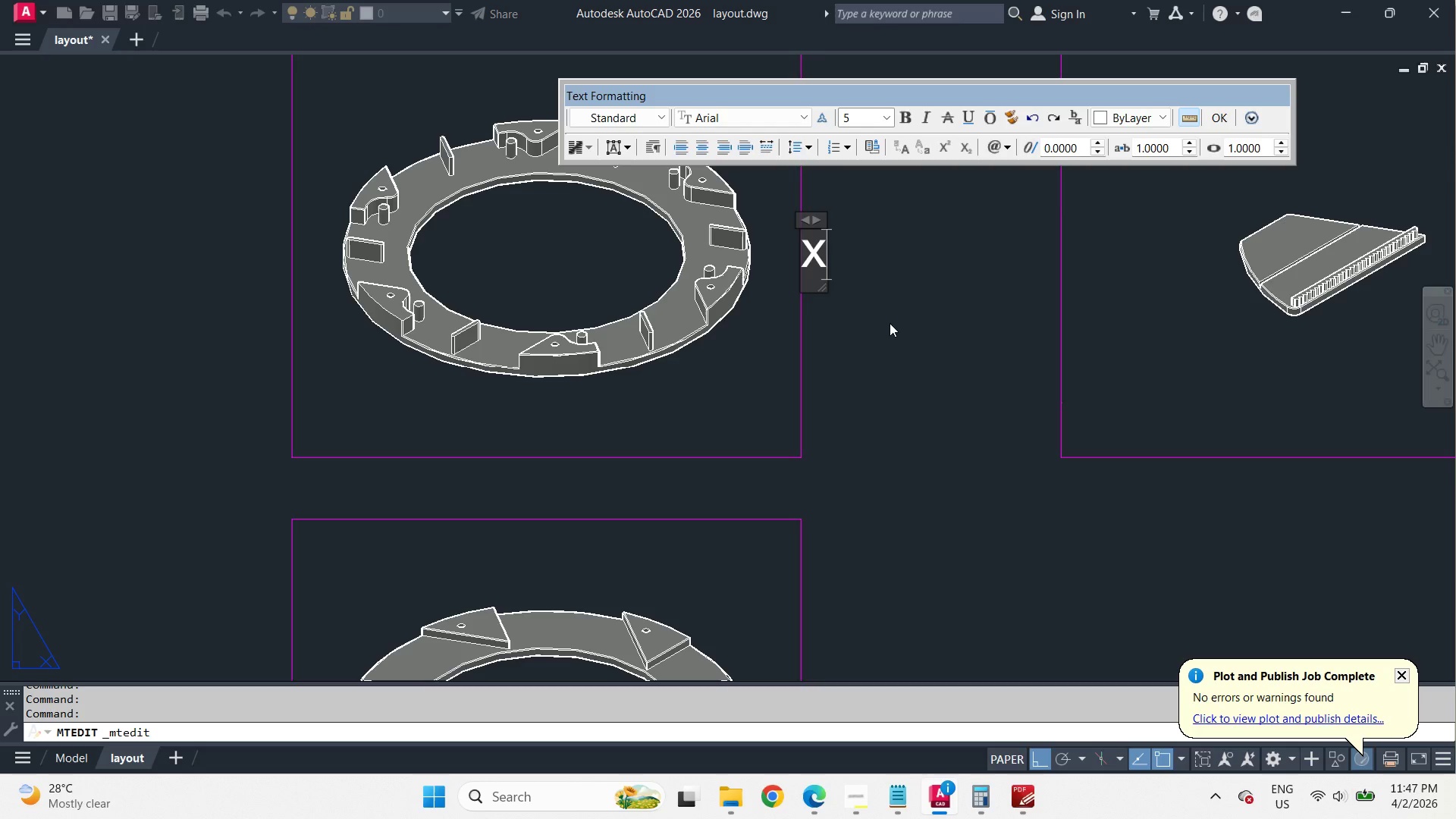 
key(Space)
 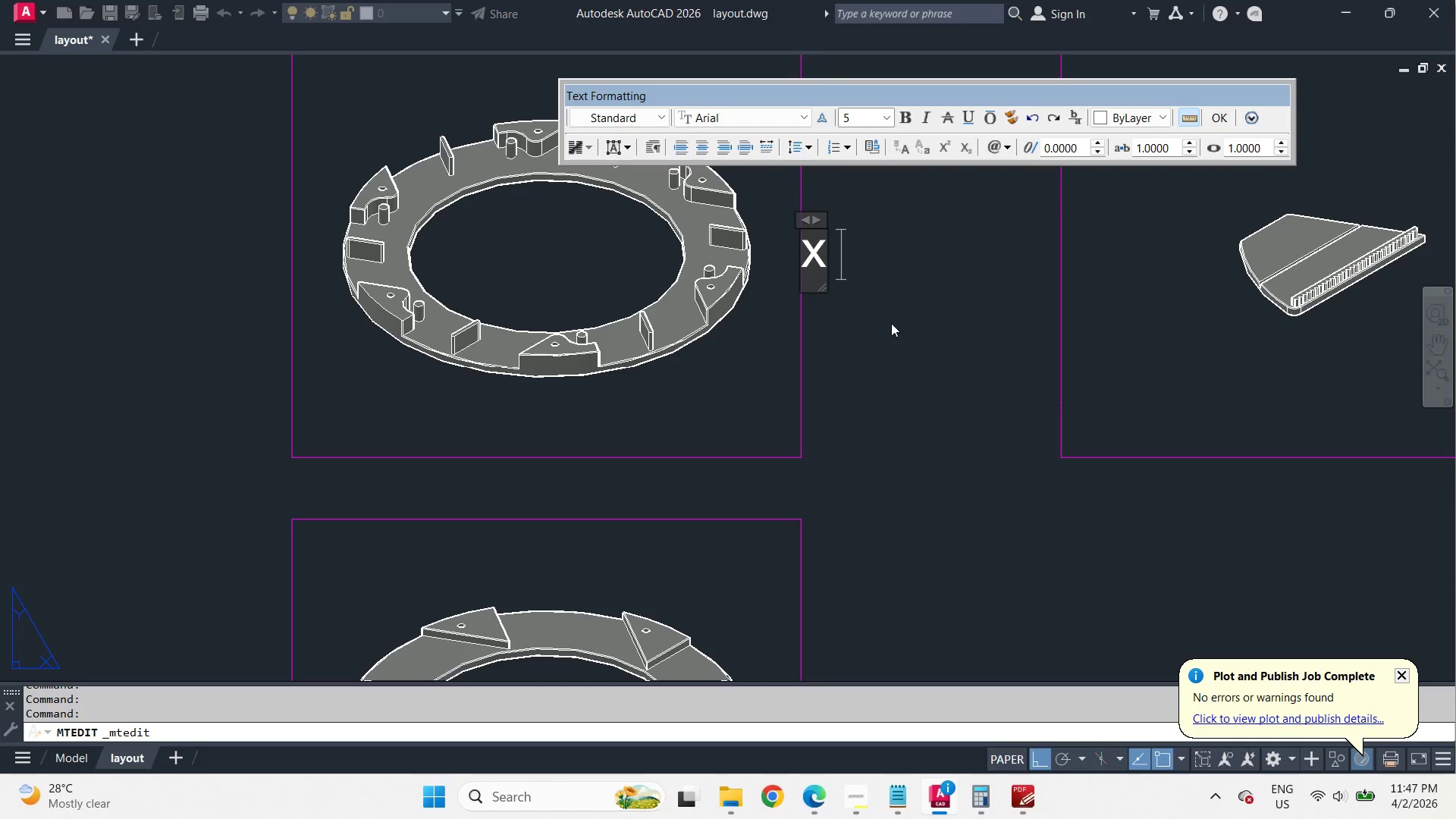 
key(1)
 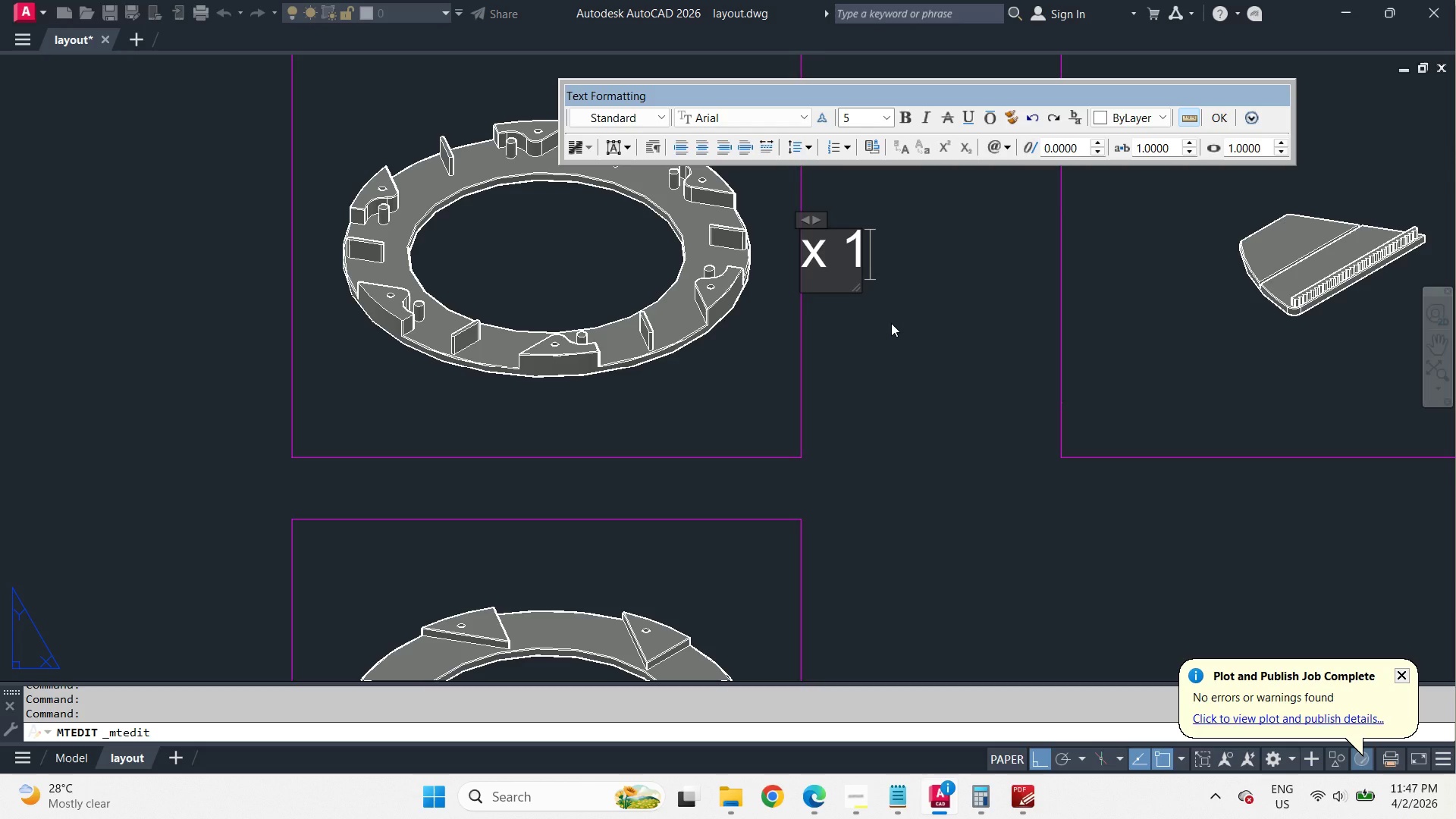 
key(Control+Enter)
 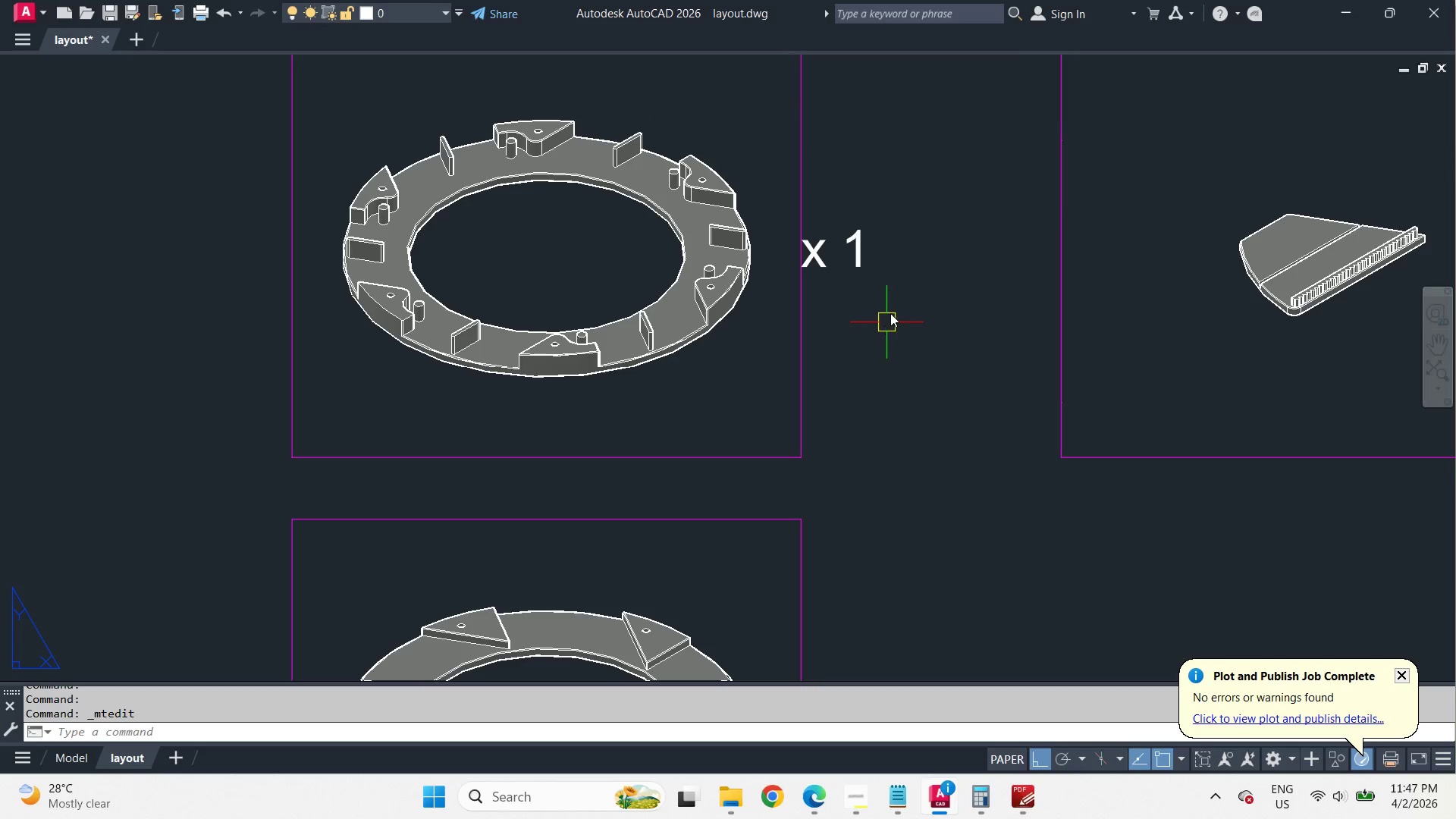 
scroll: coordinate [879, 249], scroll_direction: down, amount: 2.0
 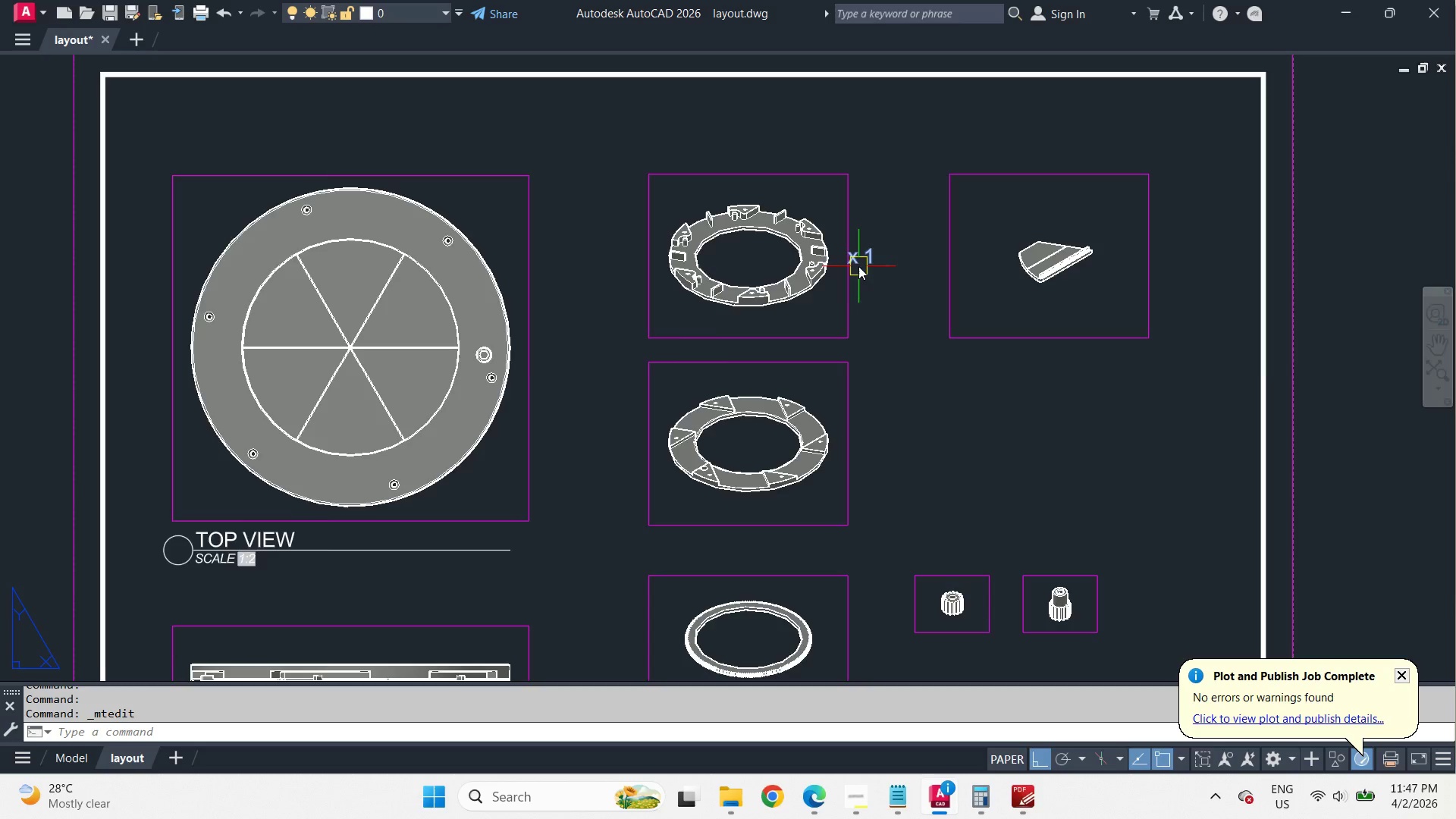 
scroll: coordinate [858, 266], scroll_direction: up, amount: 1.0
 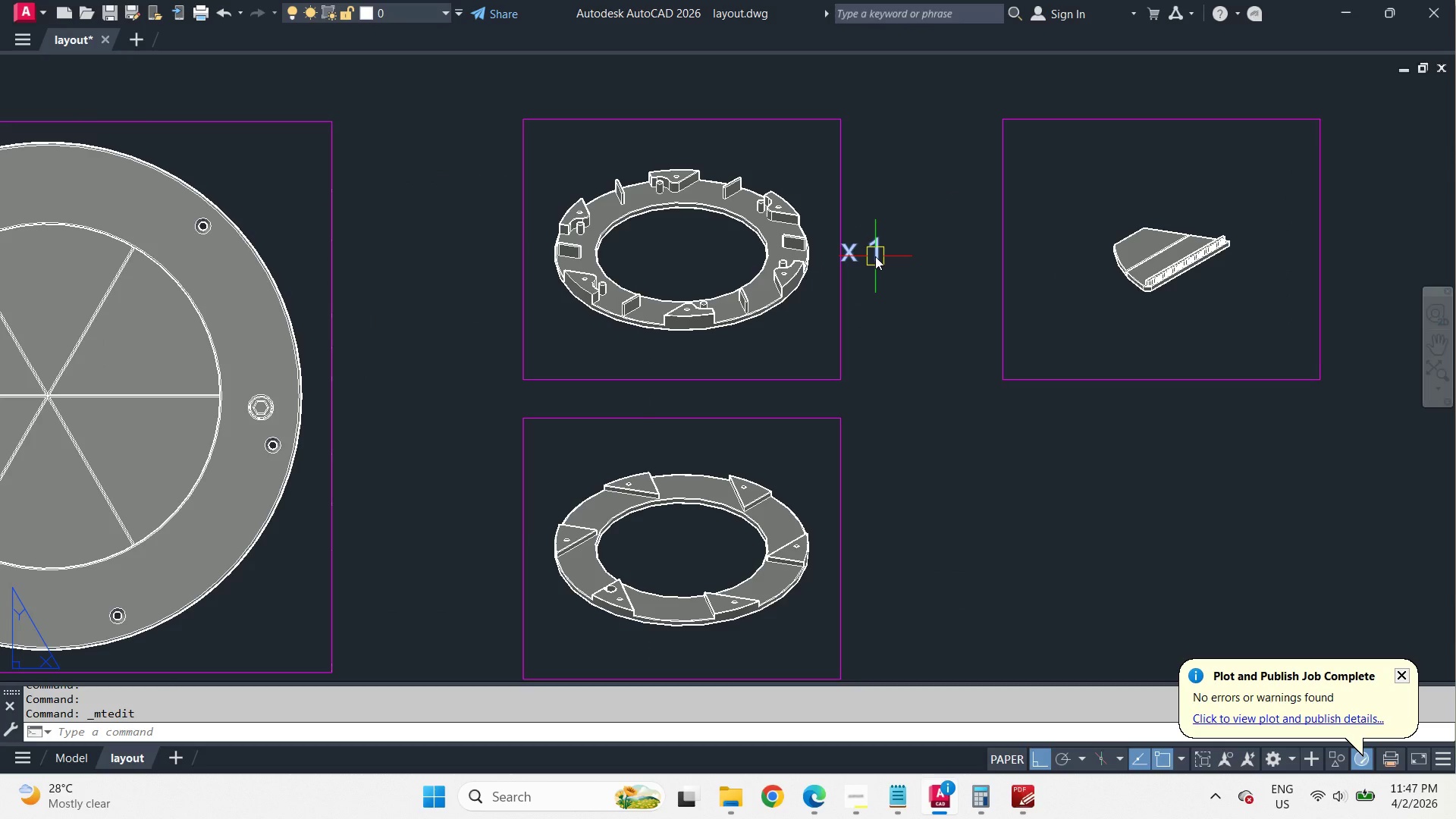 
left_click([875, 256])
 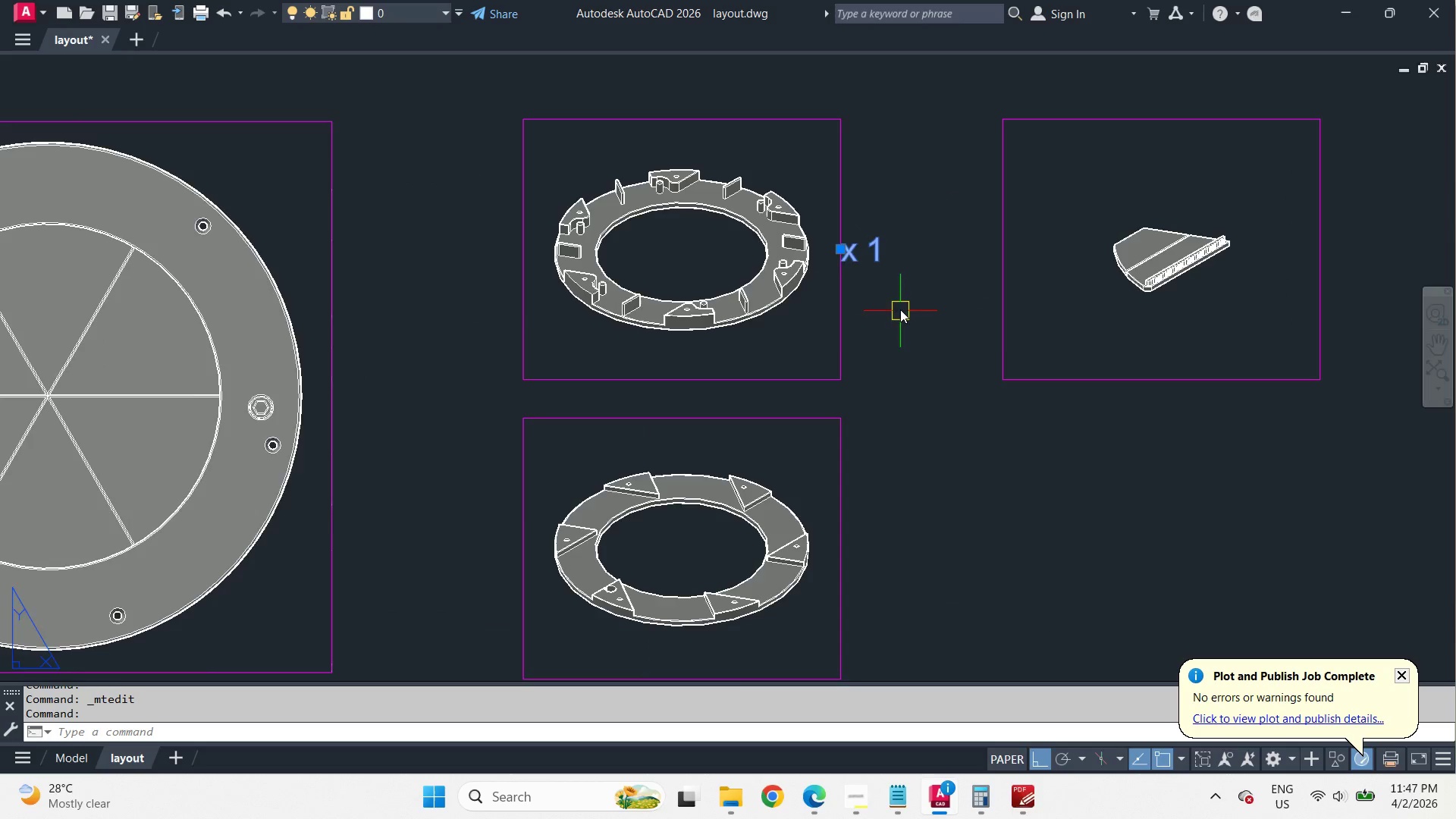 
scroll: coordinate [902, 313], scroll_direction: down, amount: 2.0
 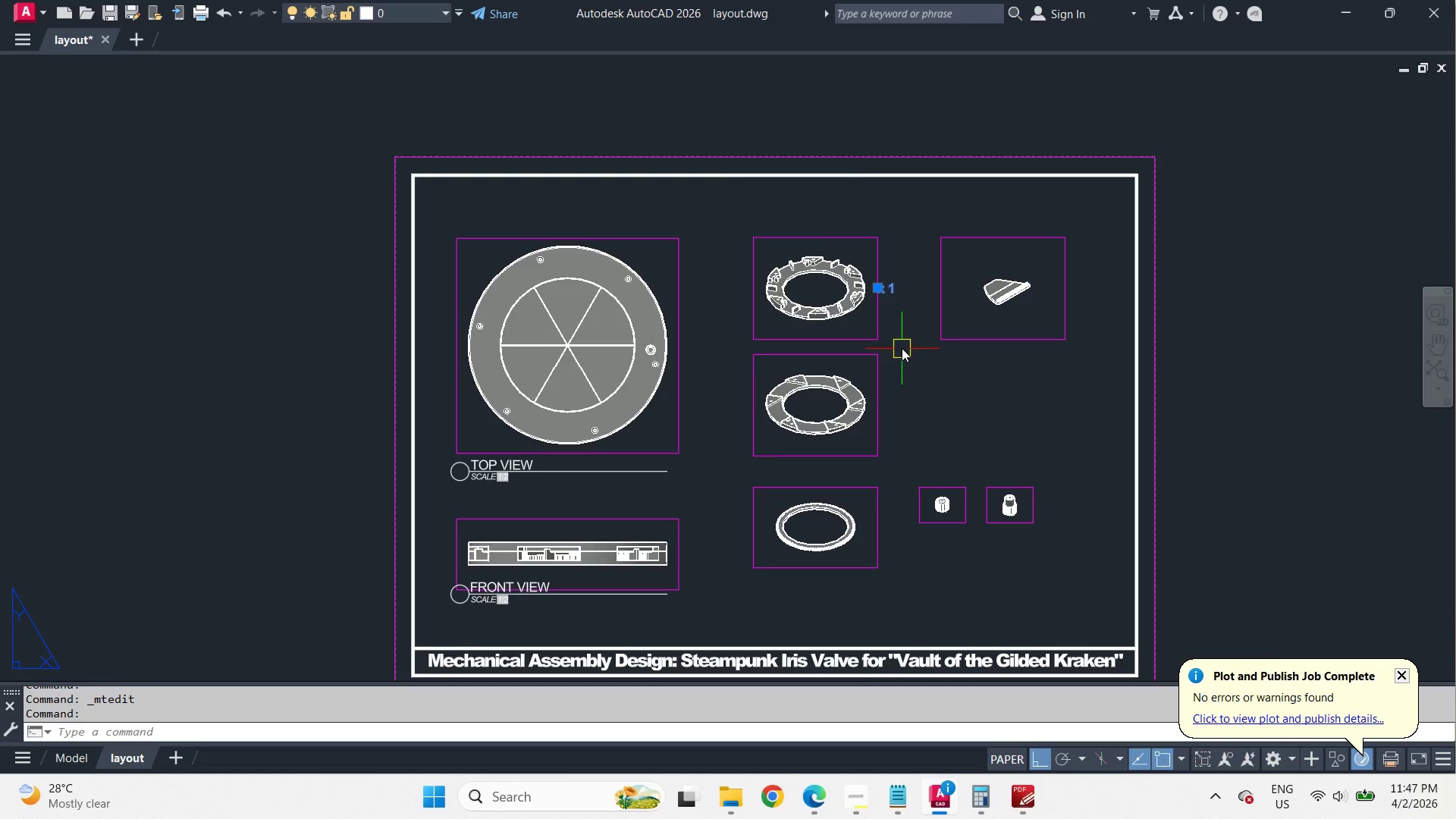 
scroll: coordinate [902, 348], scroll_direction: up, amount: 1.0
 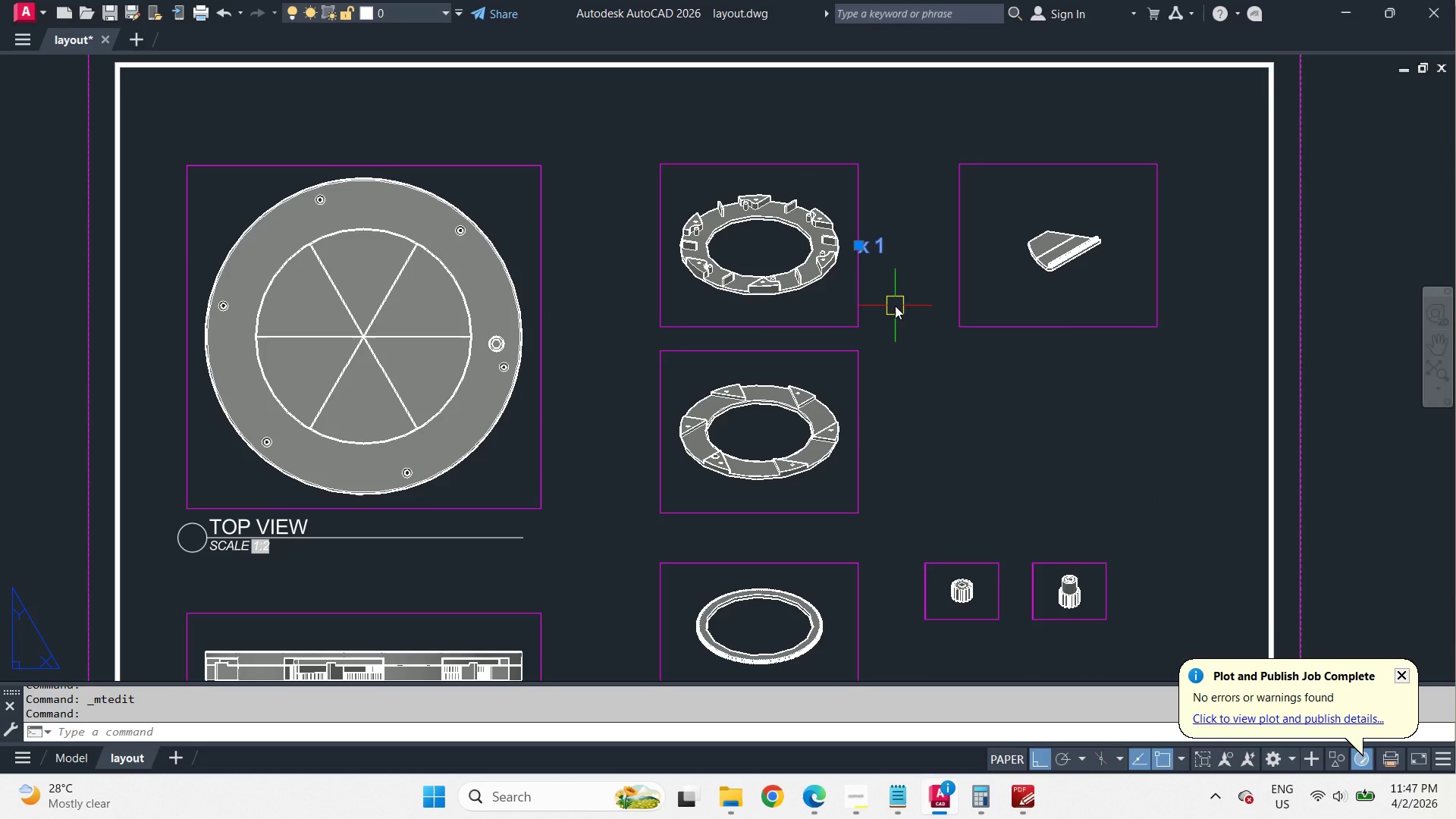 
key(Escape)
type(pre)
 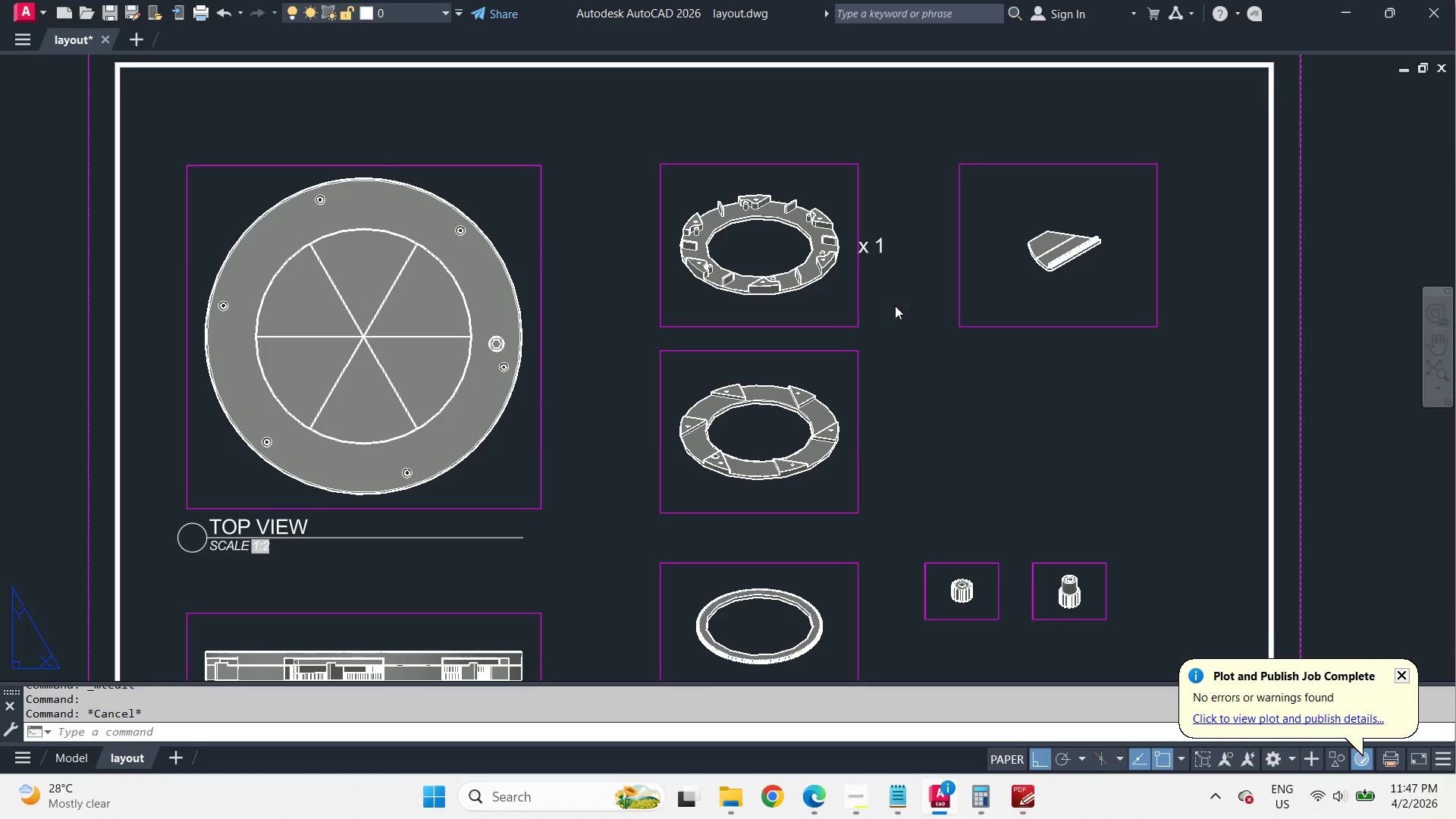 
hold_key(key=Space, duration=6.91)
 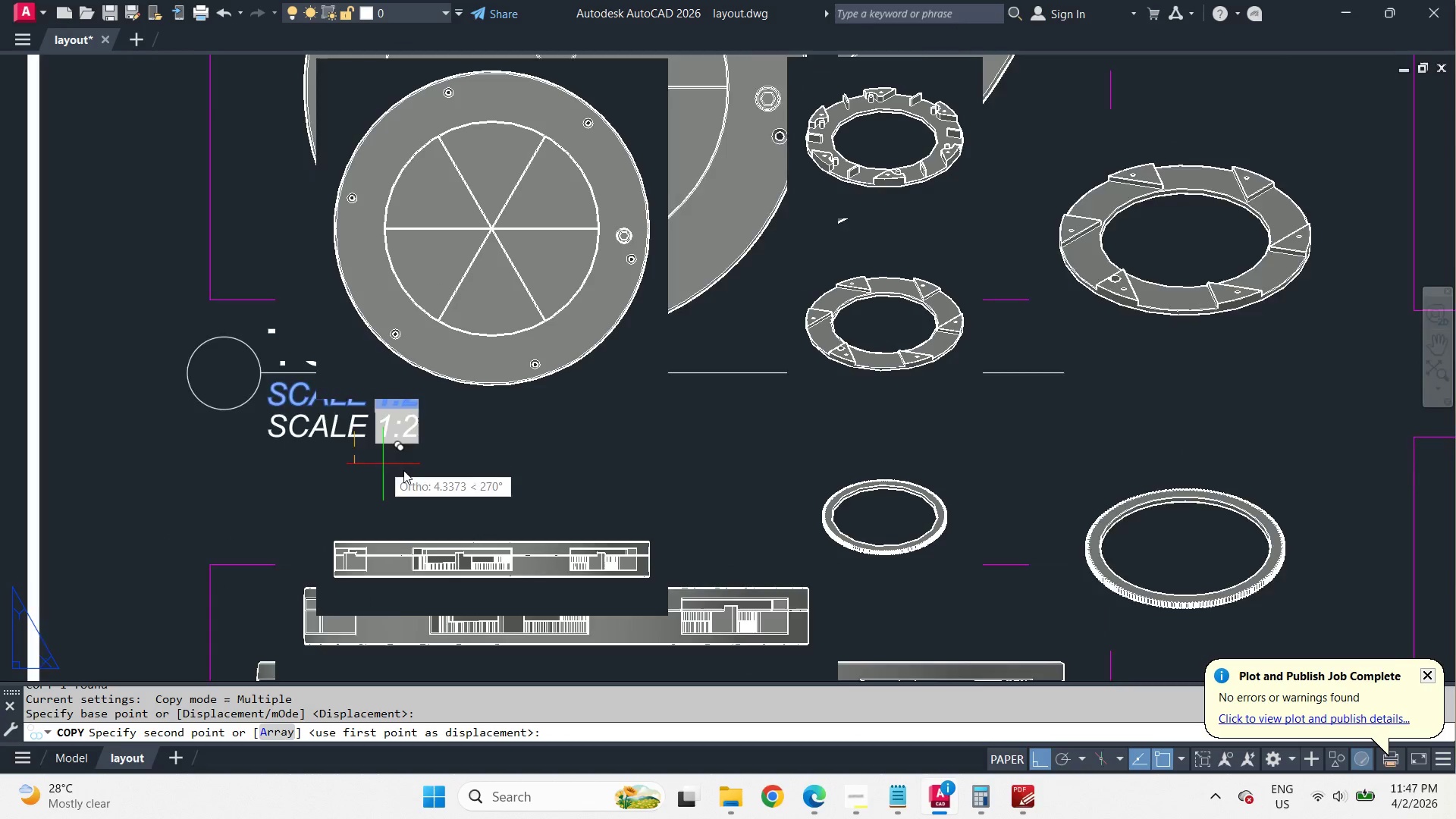 
key(Escape)
 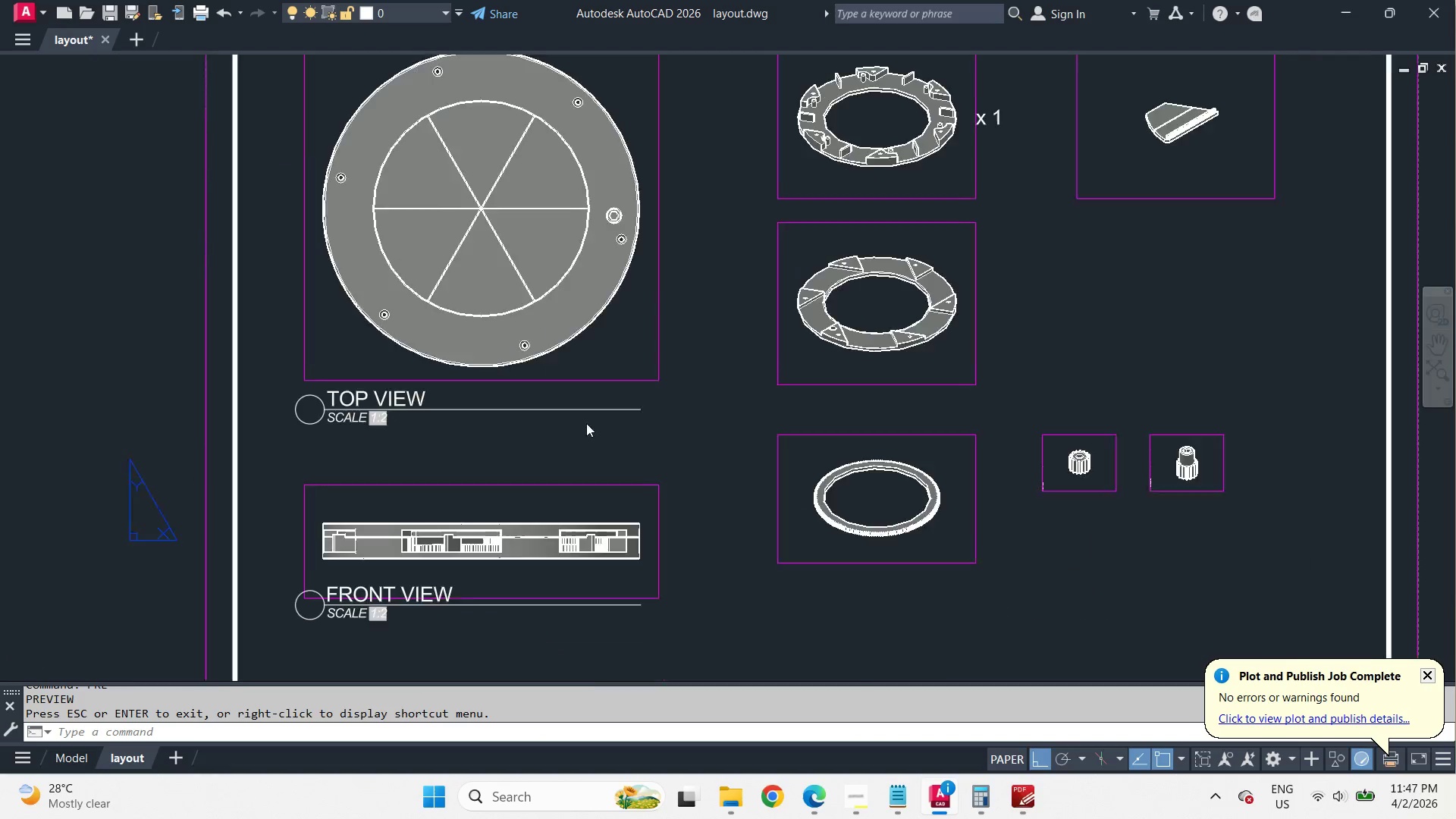 
scroll: coordinate [822, 282], scroll_direction: up, amount: 1.0
 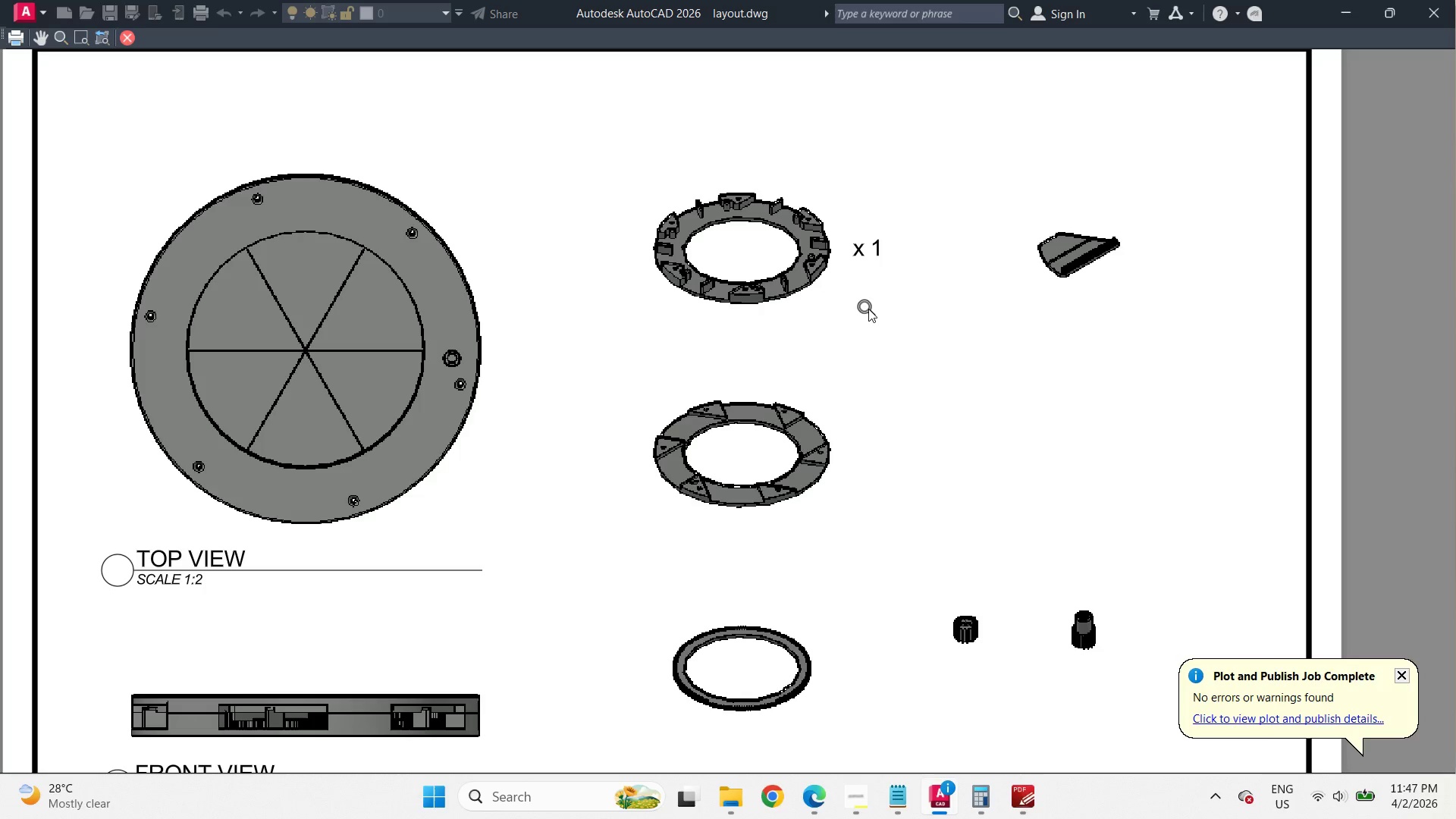 
left_click([340, 405])
 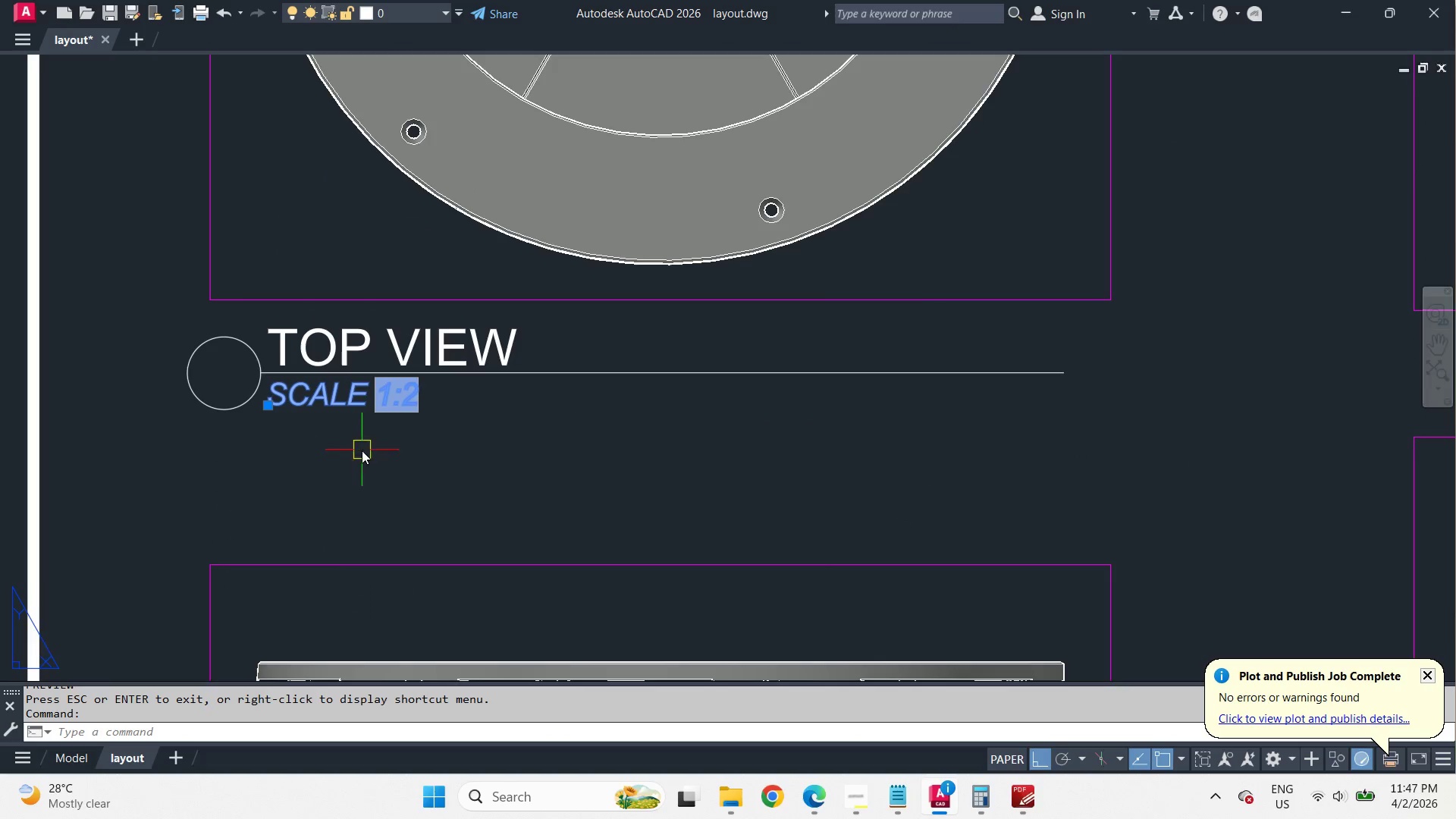 
type(co)
 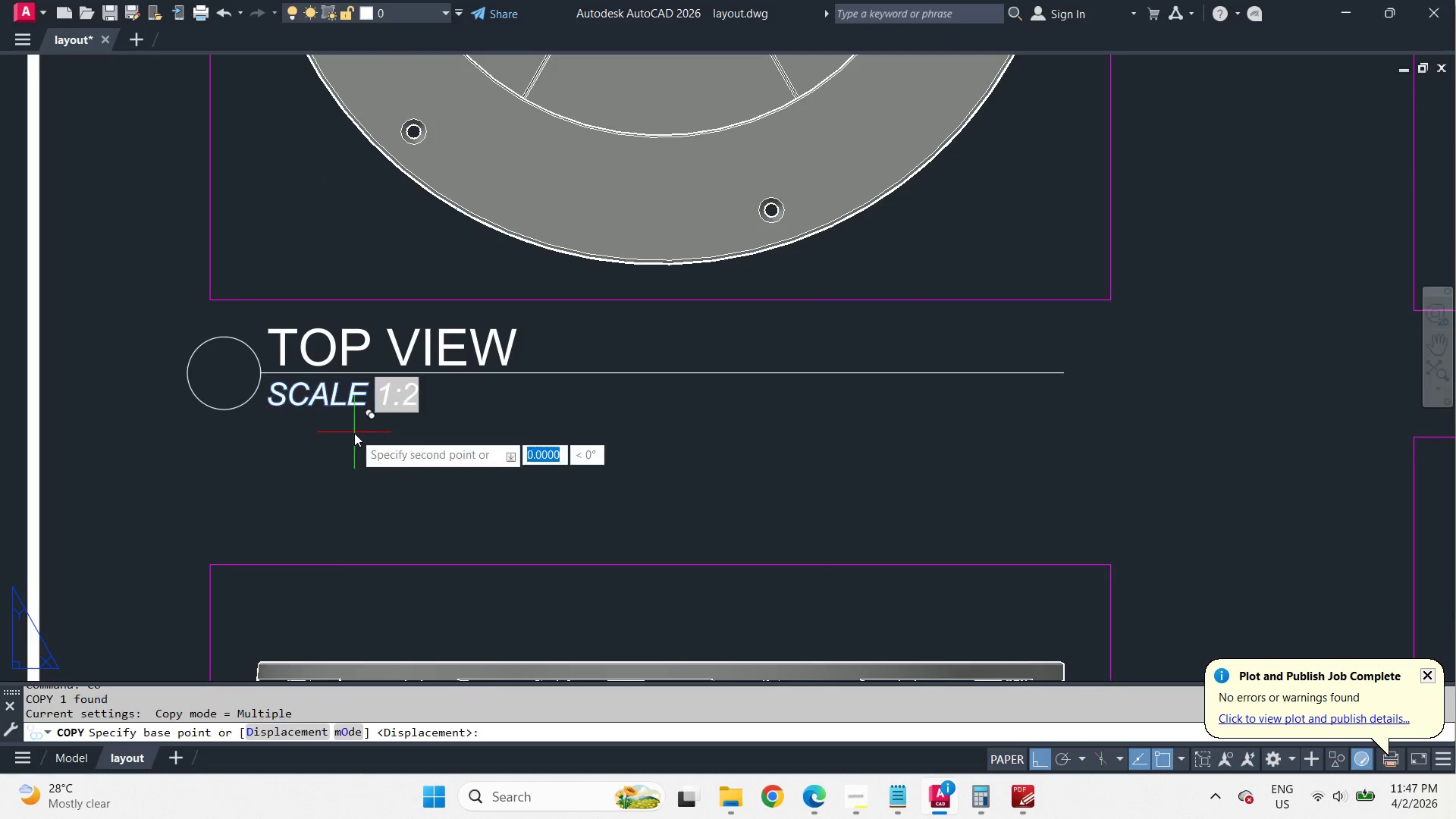 
left_click_drag(start_coordinate=[354, 433], to_coordinate=[362, 441])
 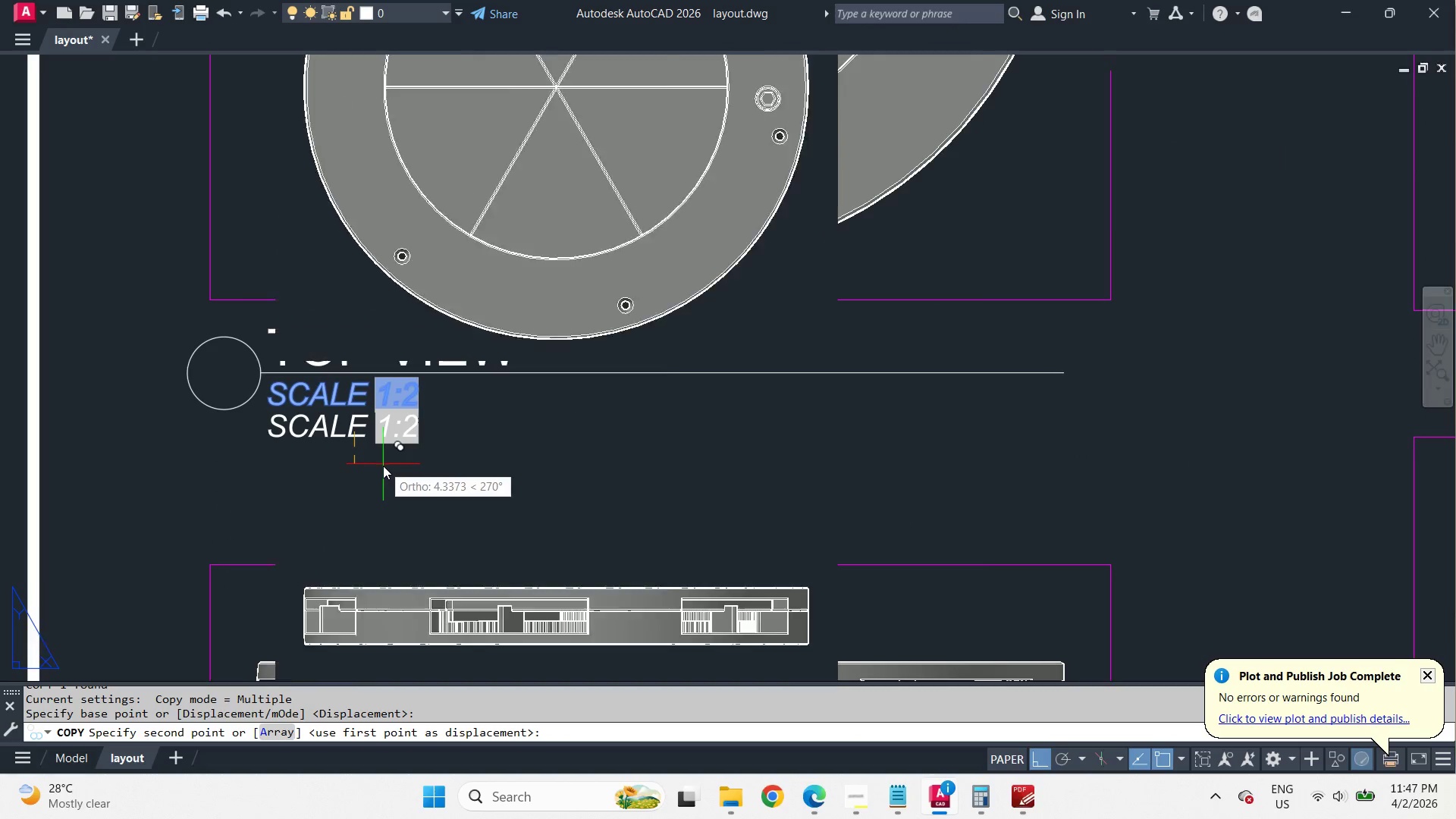 
scroll: coordinate [367, 416], scroll_direction: up, amount: 2.0
 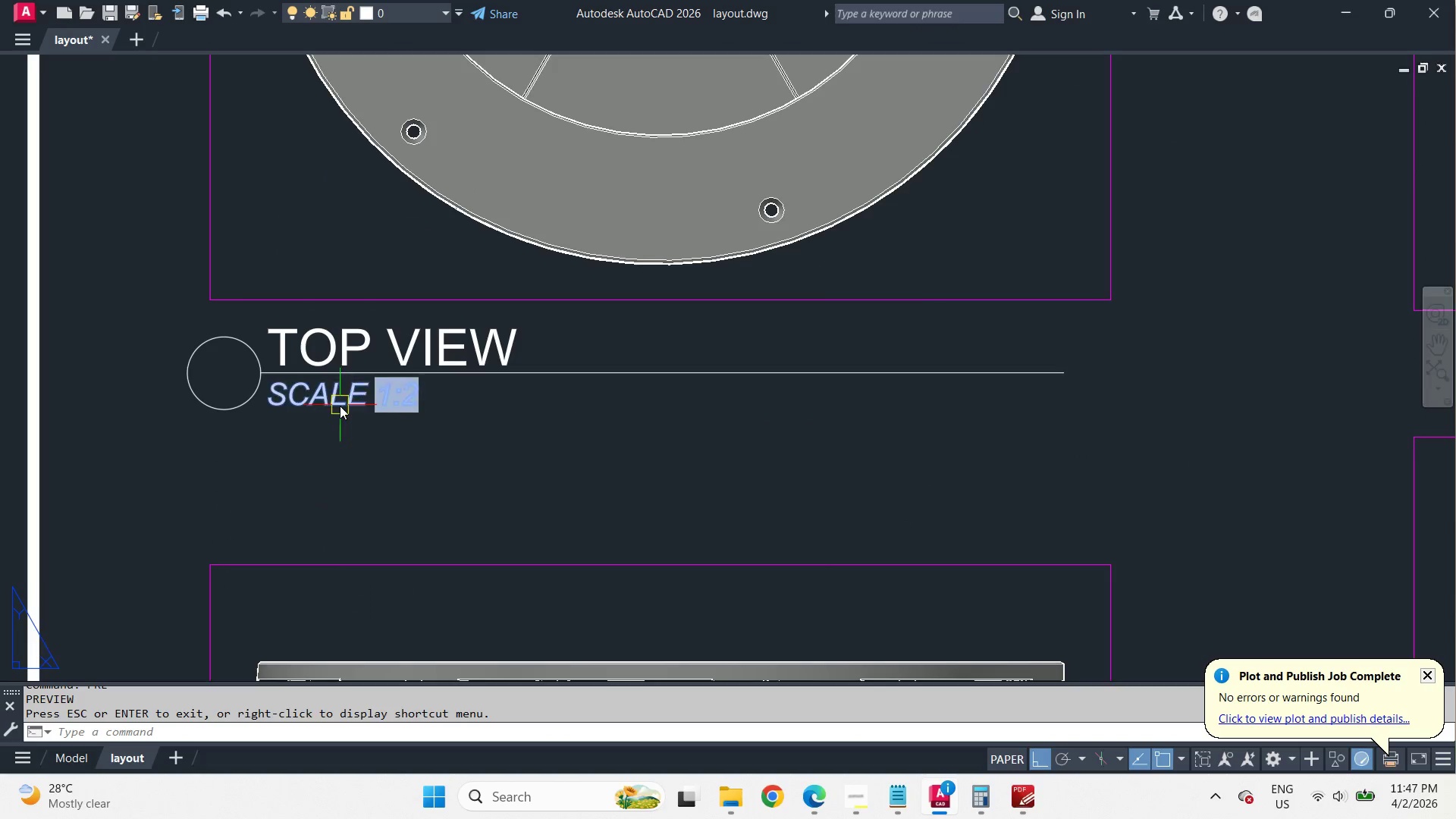 
hold_key(key=ShiftLeft, duration=1.42)
 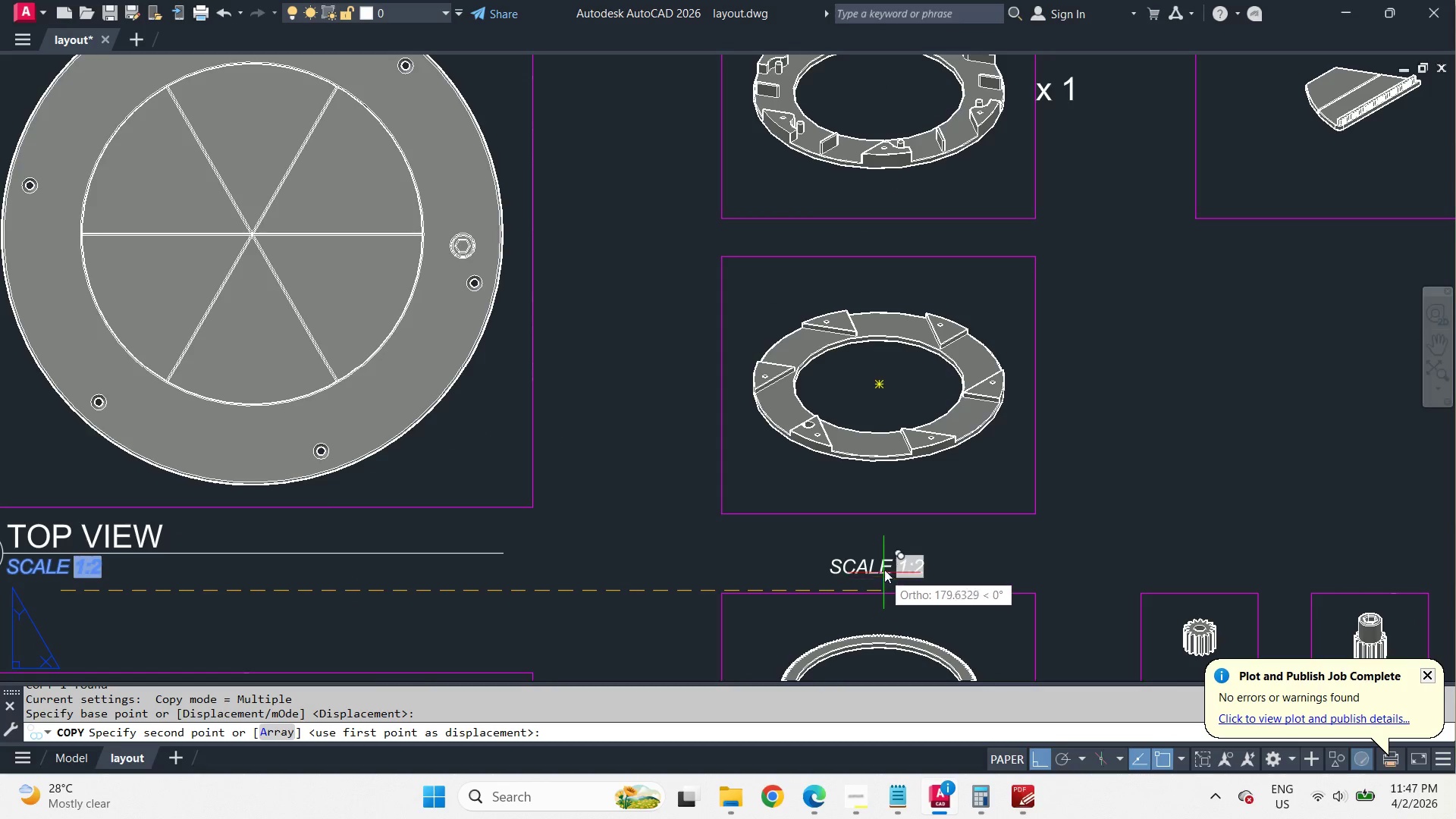 
scroll: coordinate [383, 466], scroll_direction: down, amount: 2.0
 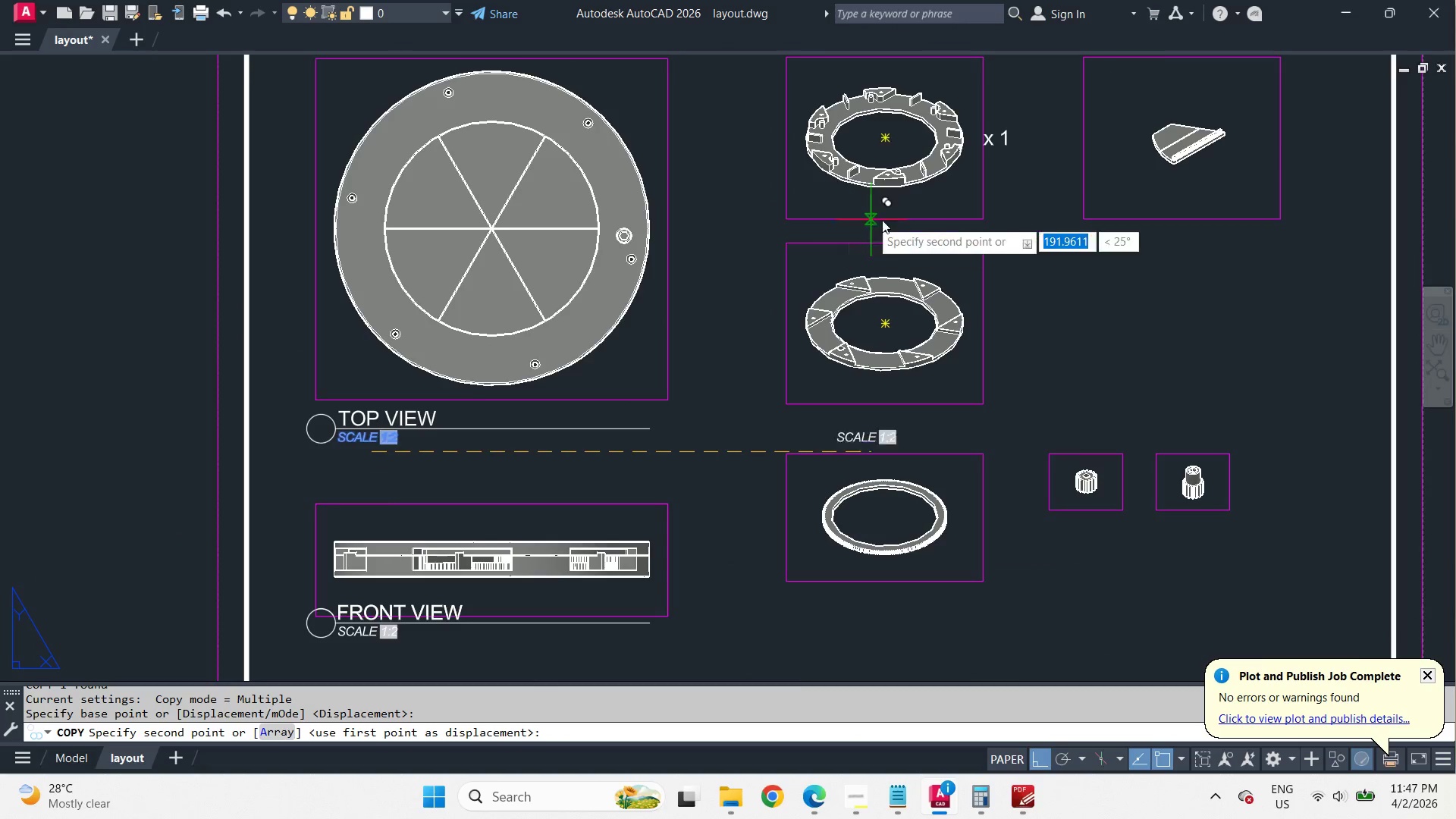 
scroll: coordinate [892, 220], scroll_direction: up, amount: 1.0
 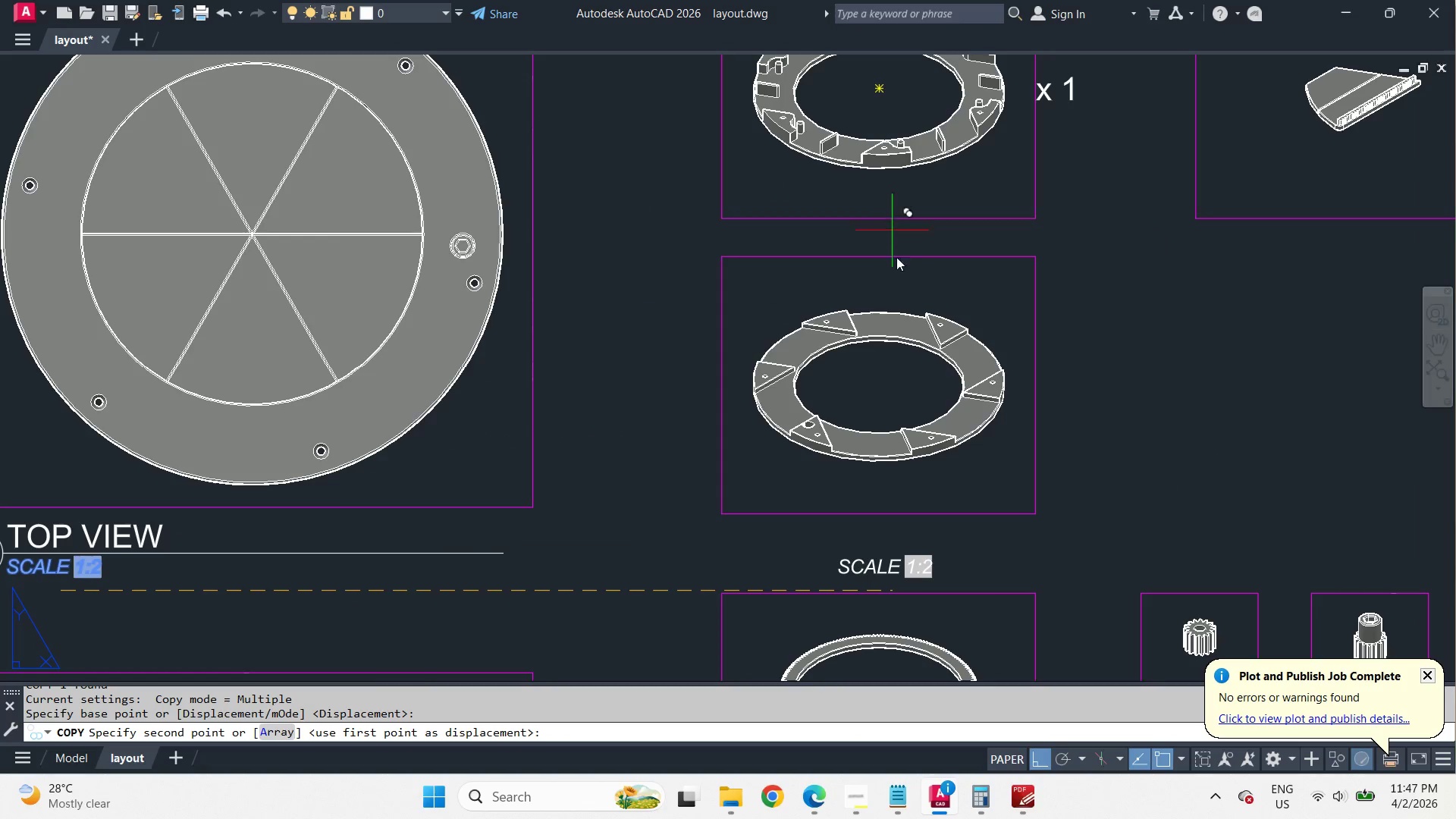 
left_click([889, 557])
 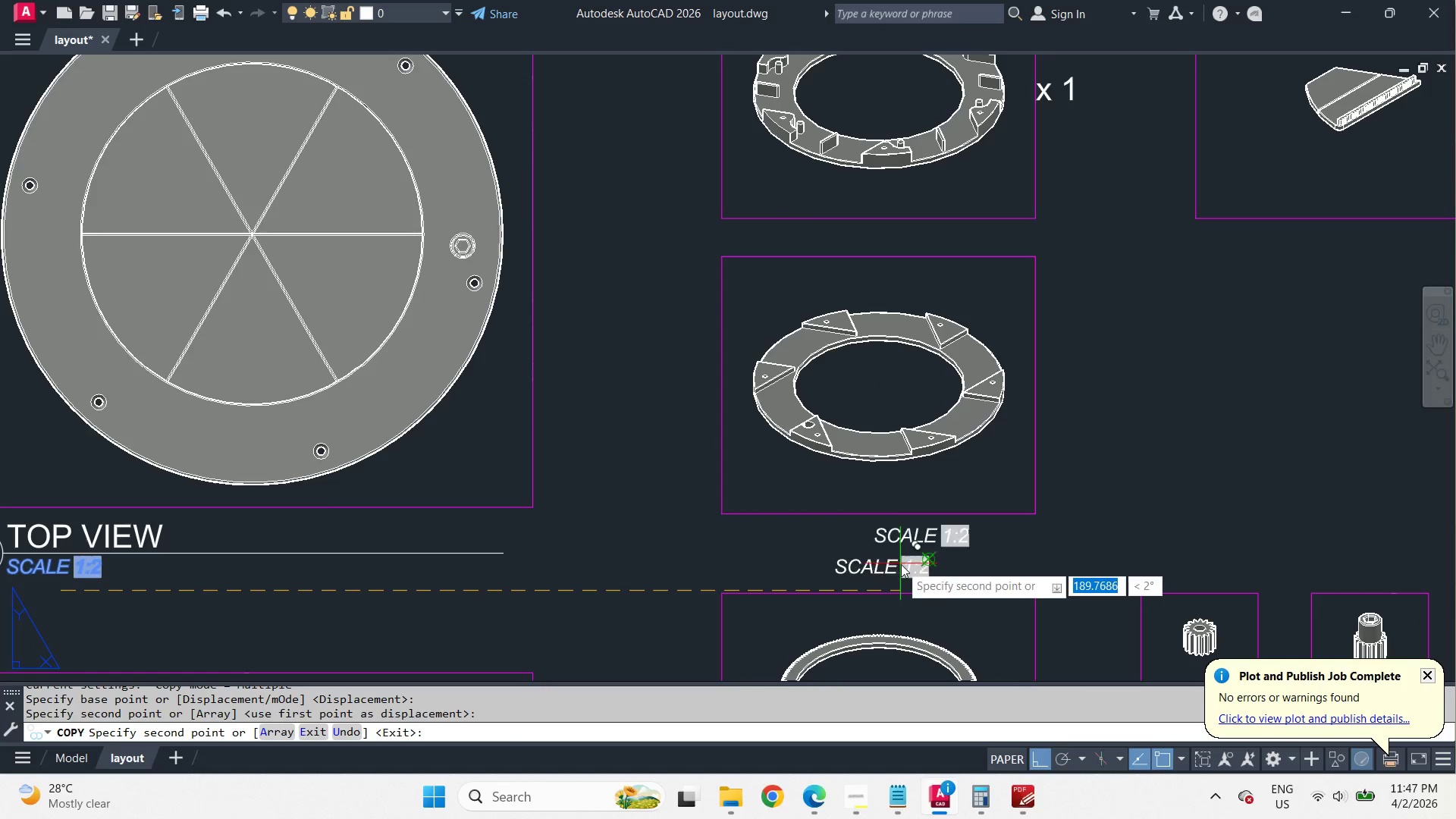 
key(Escape)
 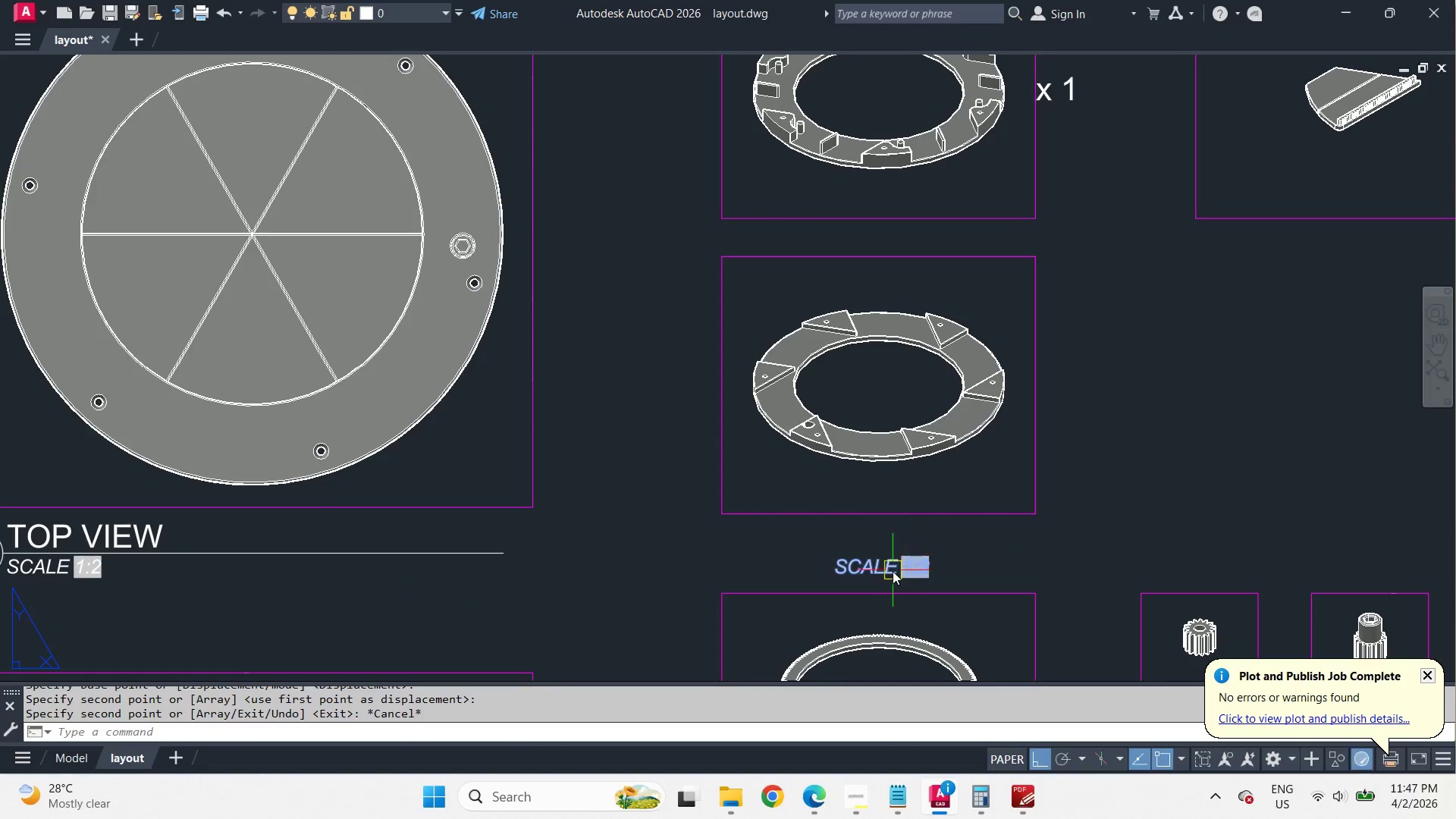 
left_click([893, 571])
 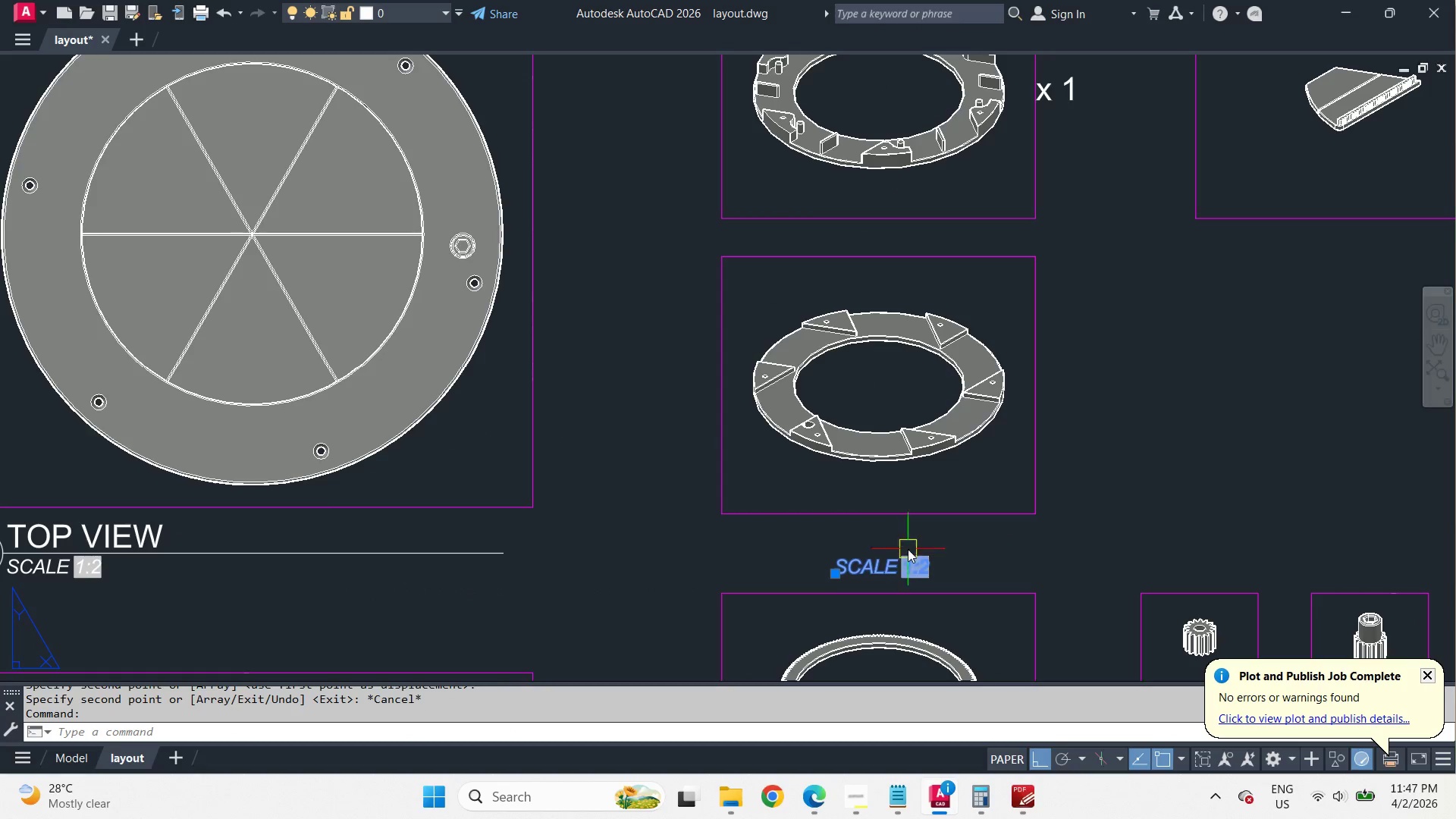 
key(Control+ControlLeft)
 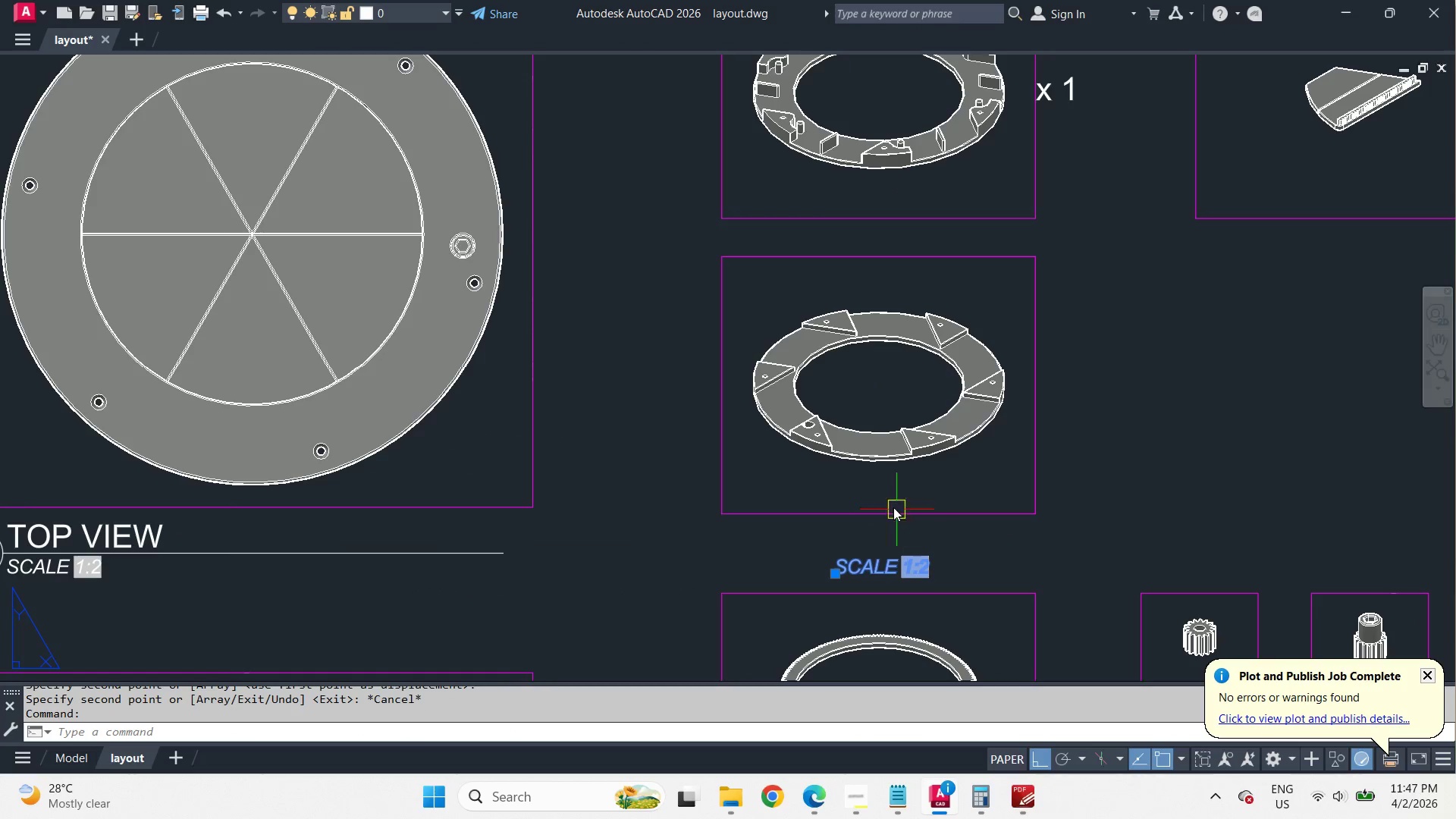 
key(Control+1)
 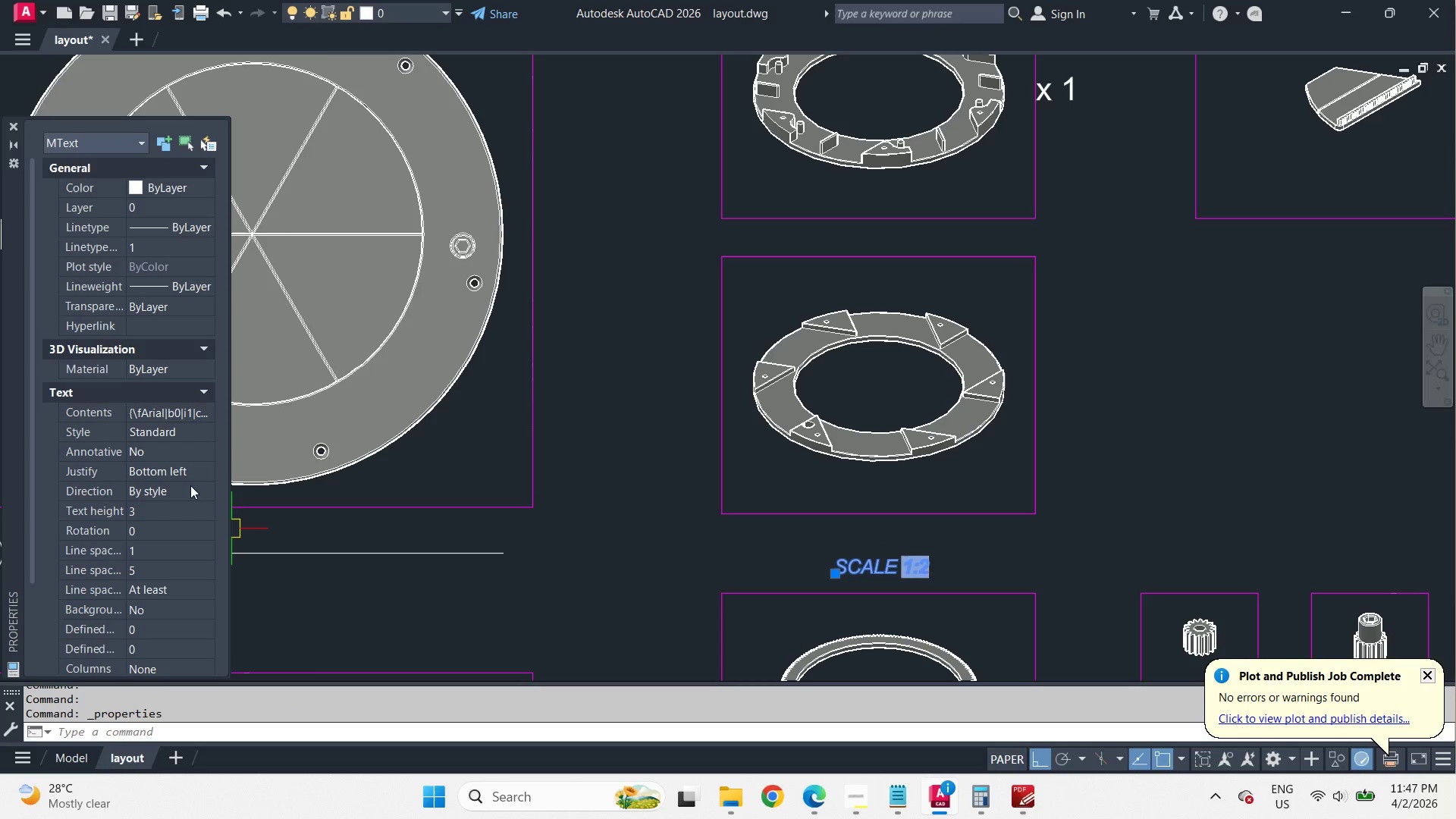 
double_click([192, 469])
 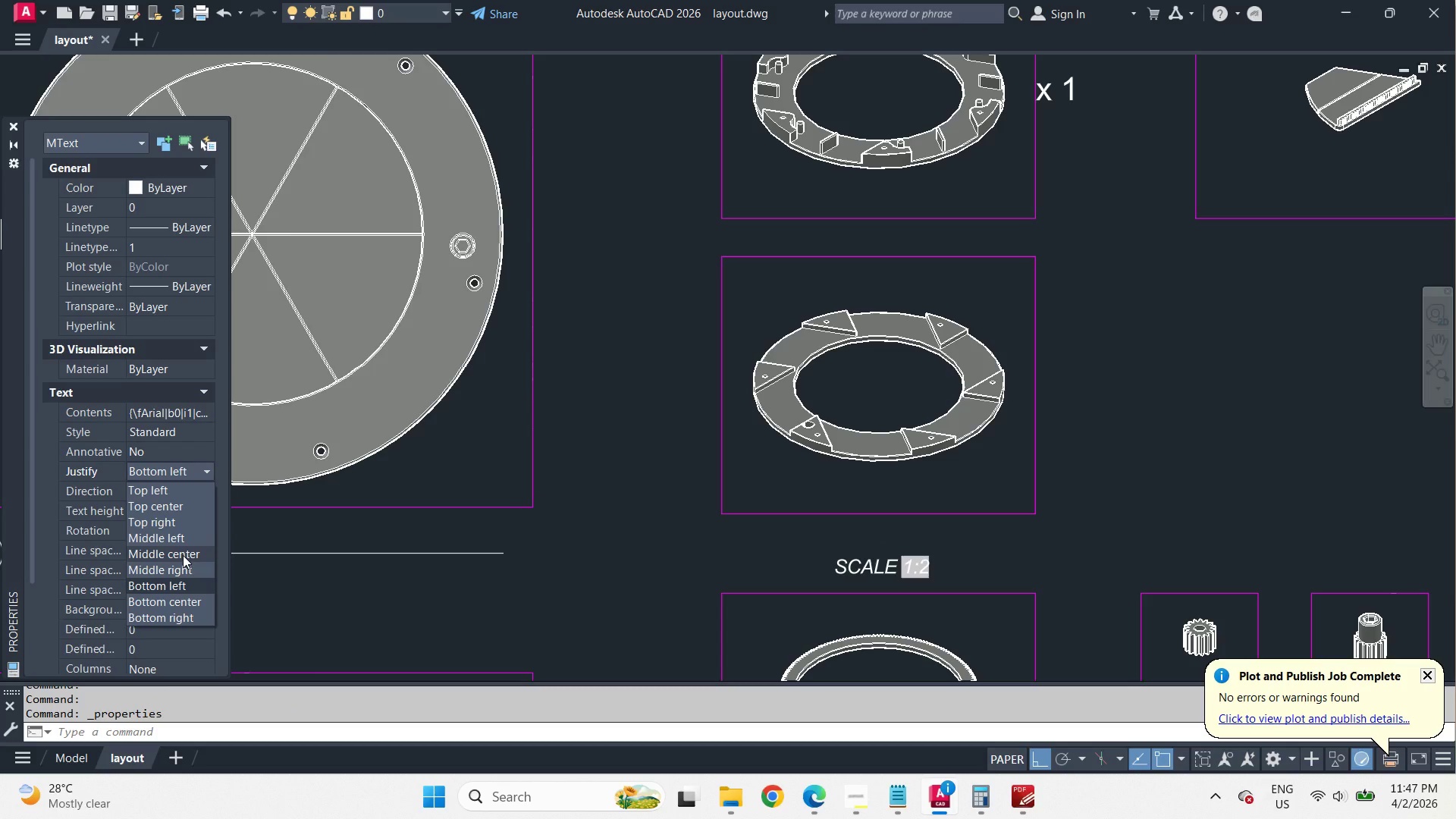 
left_click([183, 555])
 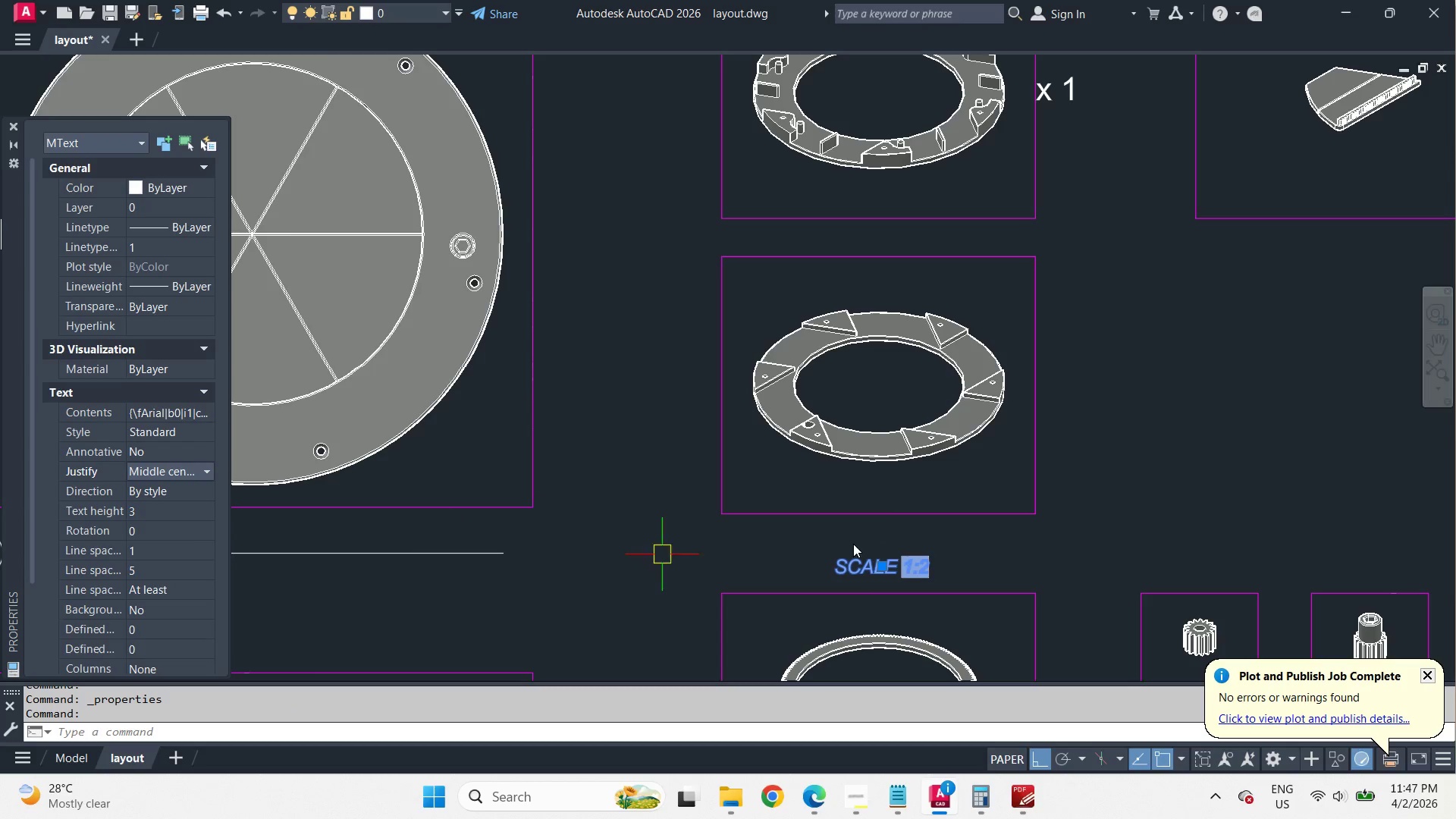 
key(Control+1)
 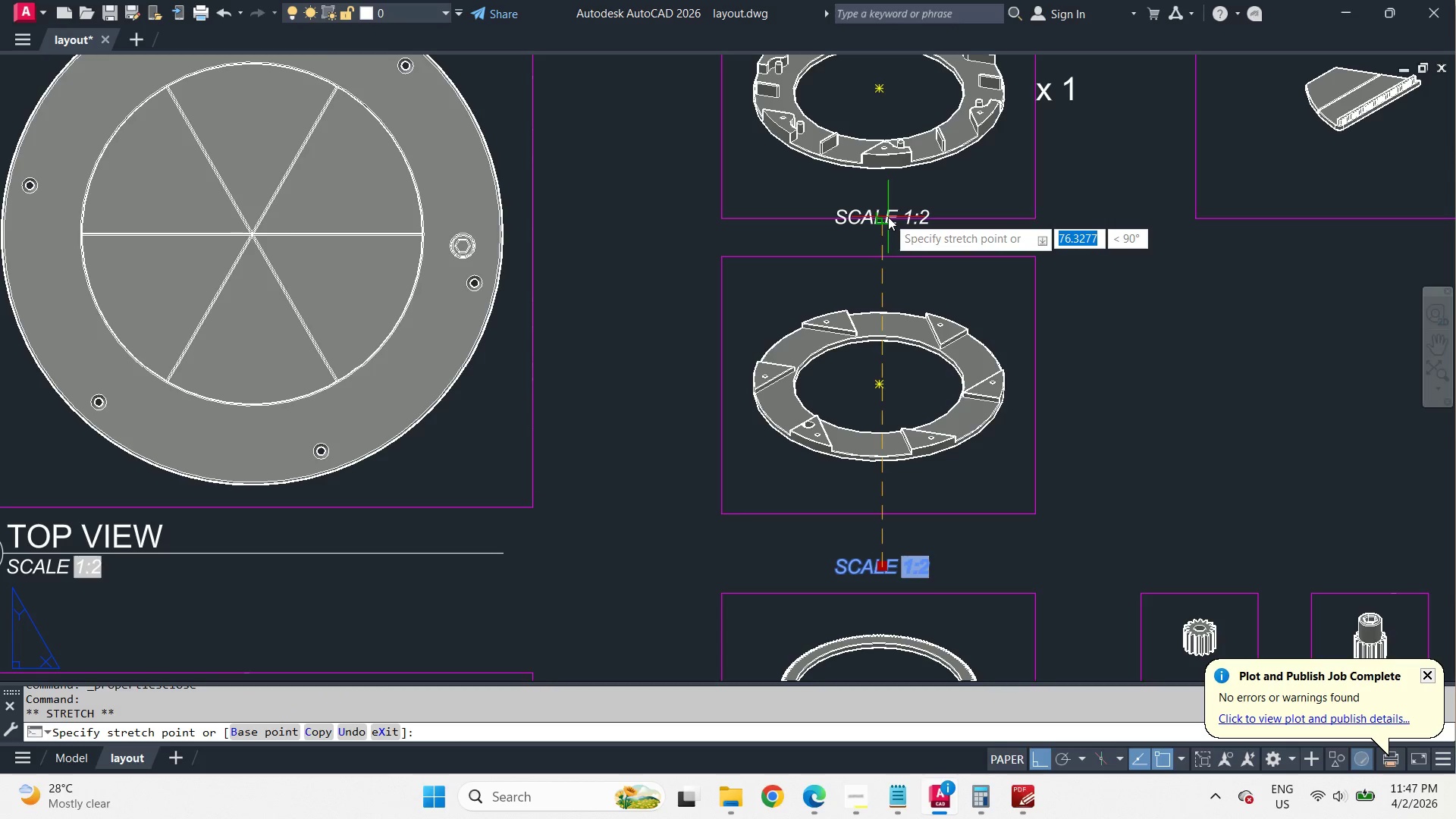 
type(mid )
 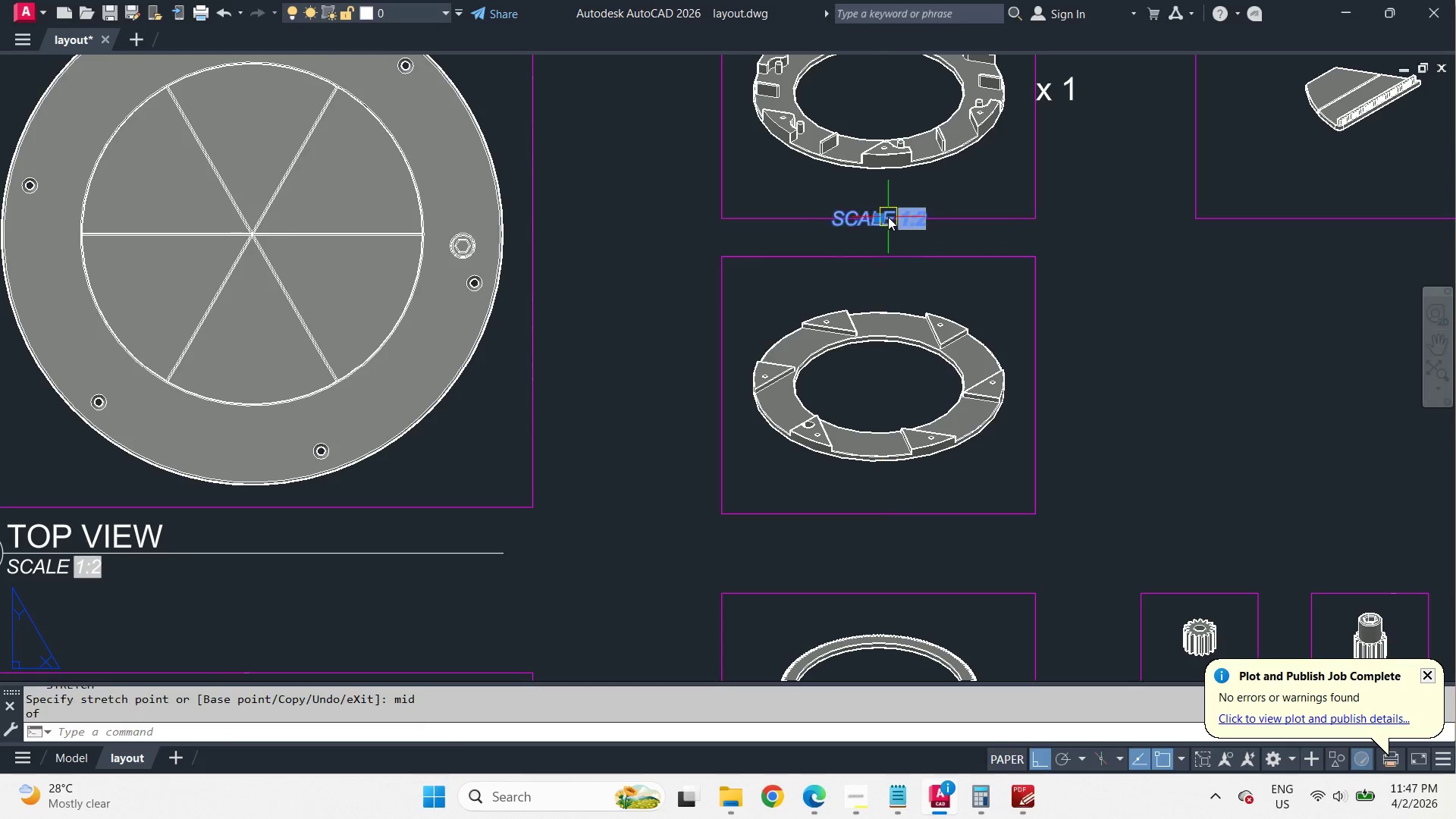 
left_click([888, 217])
 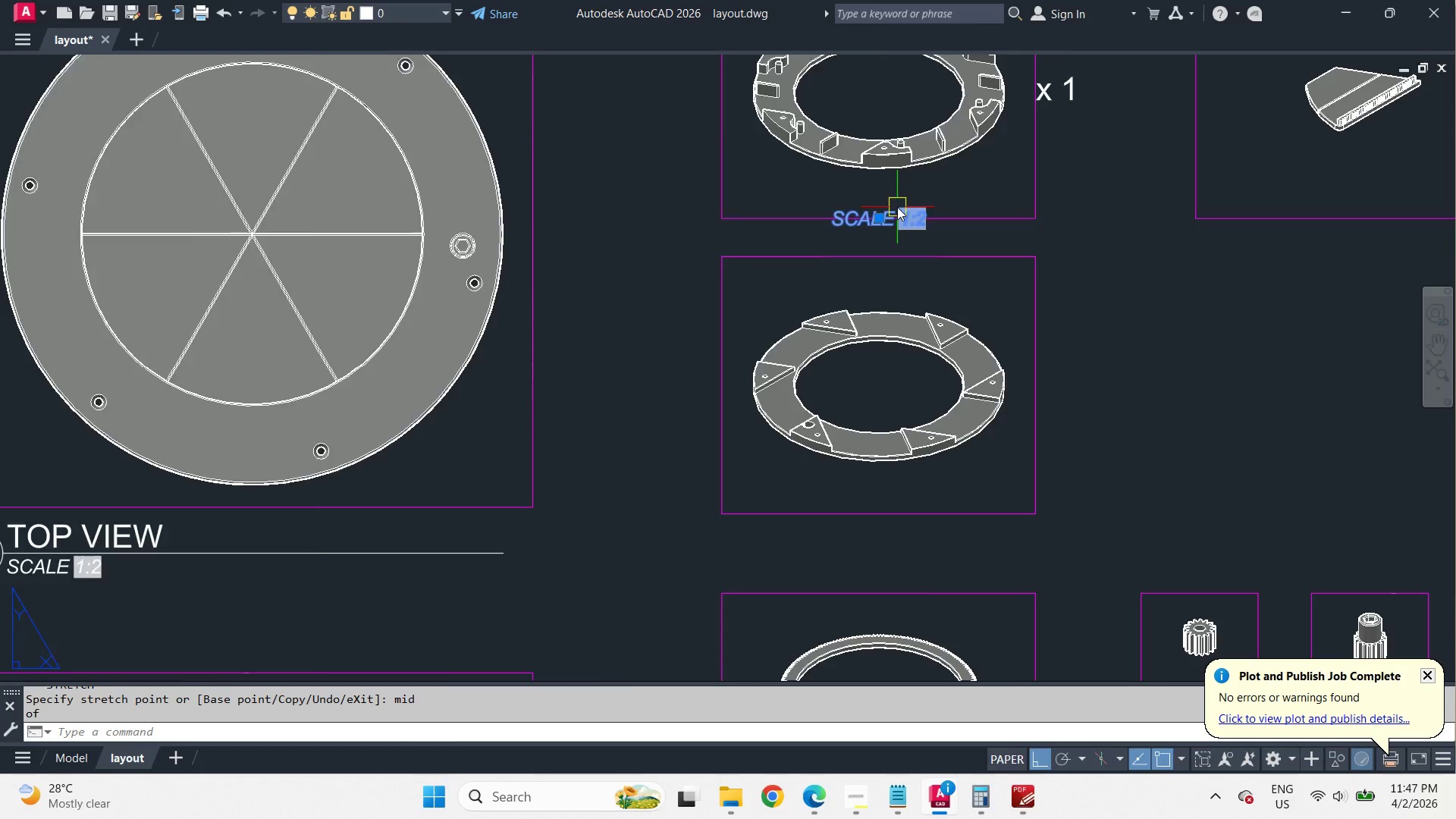 
double_click([862, 238])
 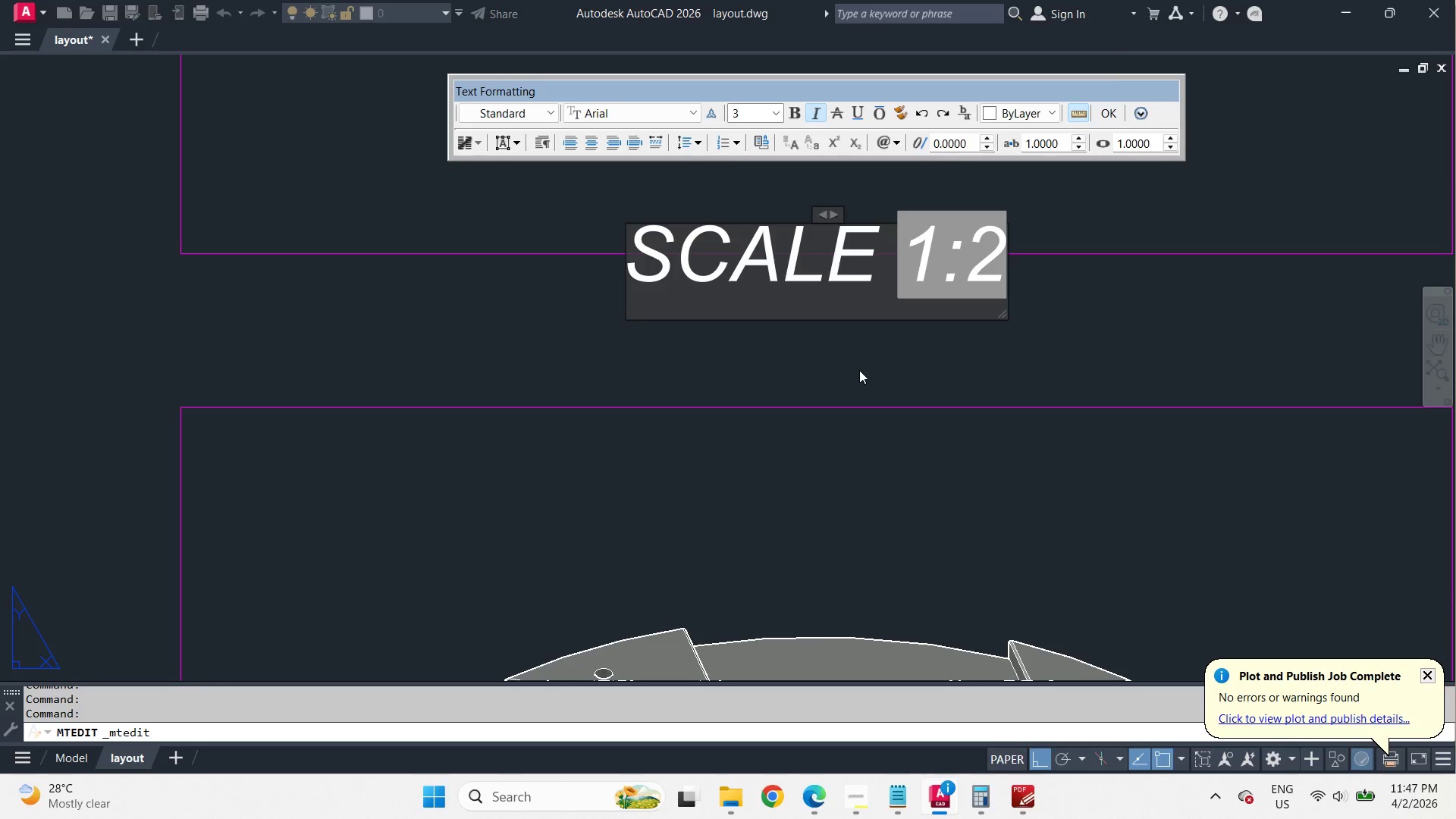 
key(Control+ControlLeft)
 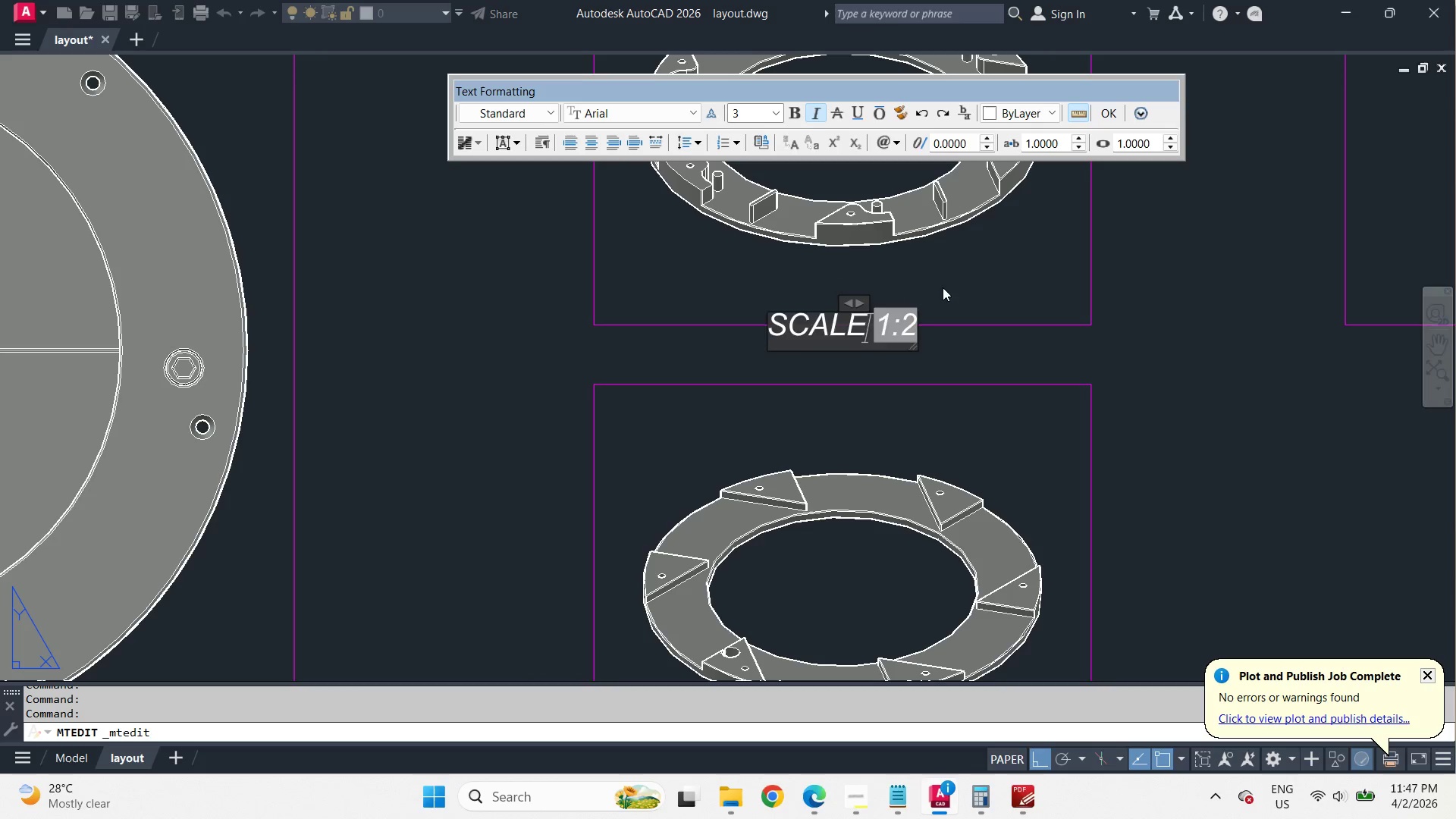 
key(Control+A)
 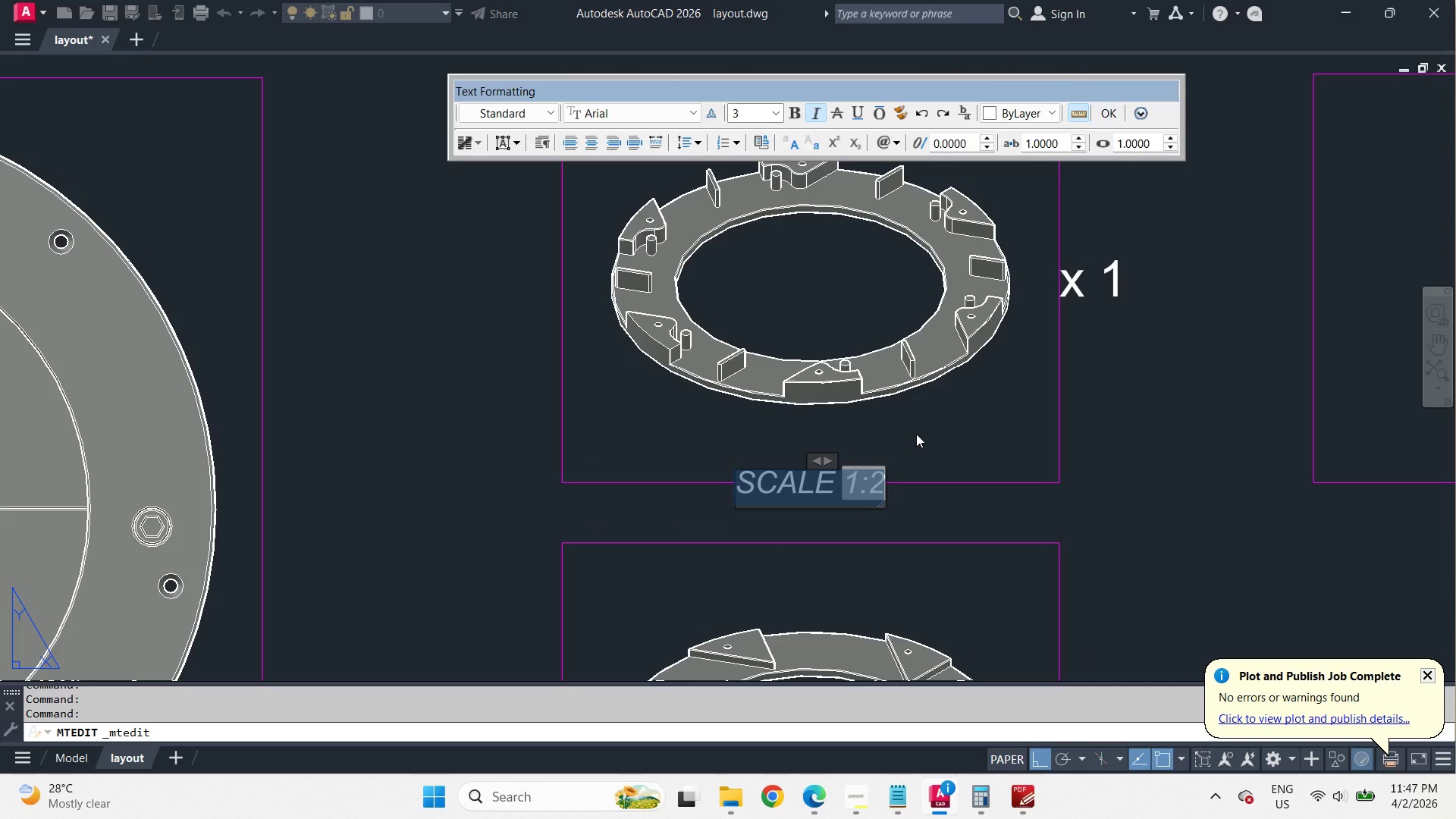 
scroll: coordinate [897, 206], scroll_direction: up, amount: 3.0
 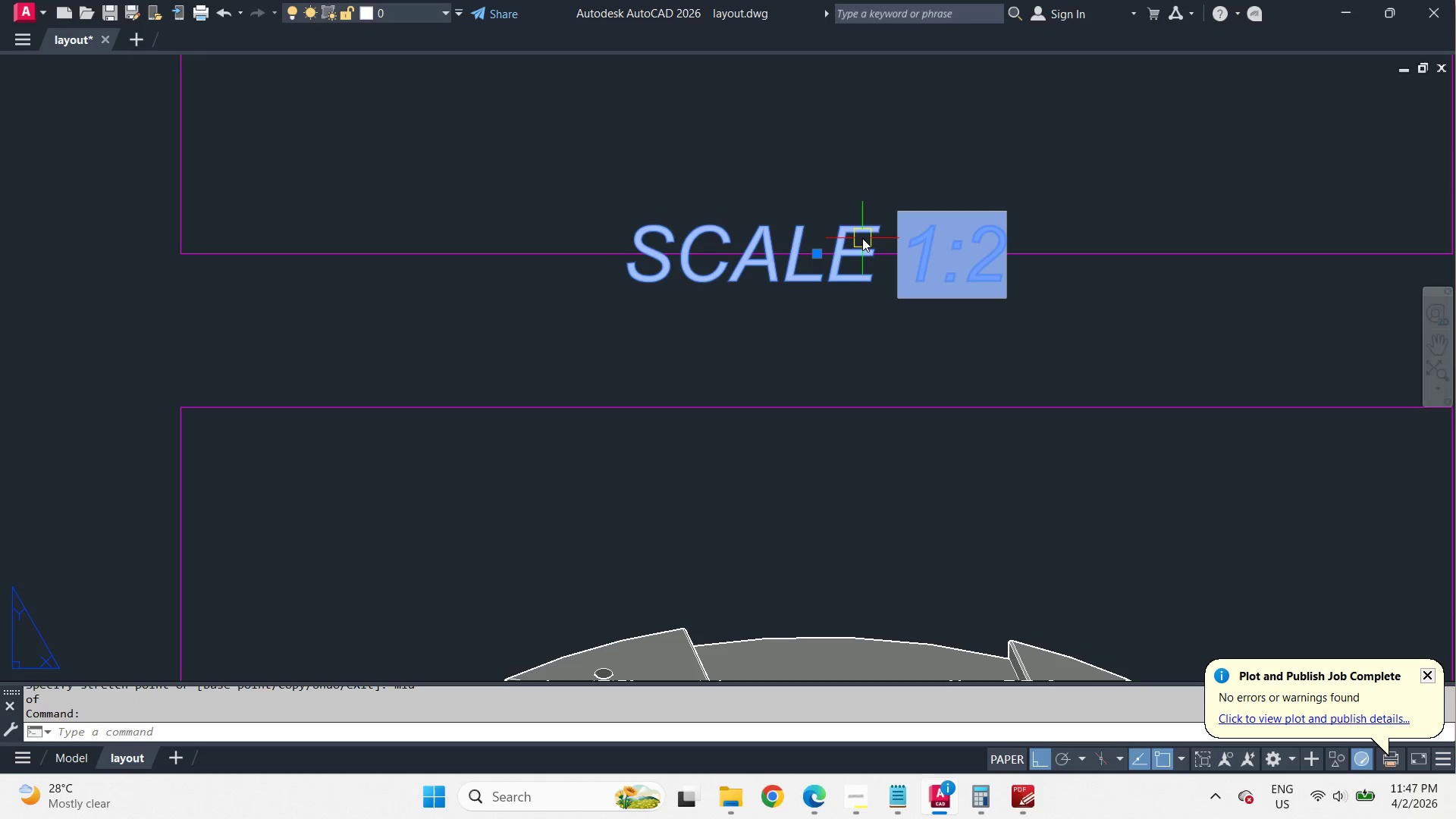 
scroll: coordinate [859, 370], scroll_direction: down, amount: 2.0
 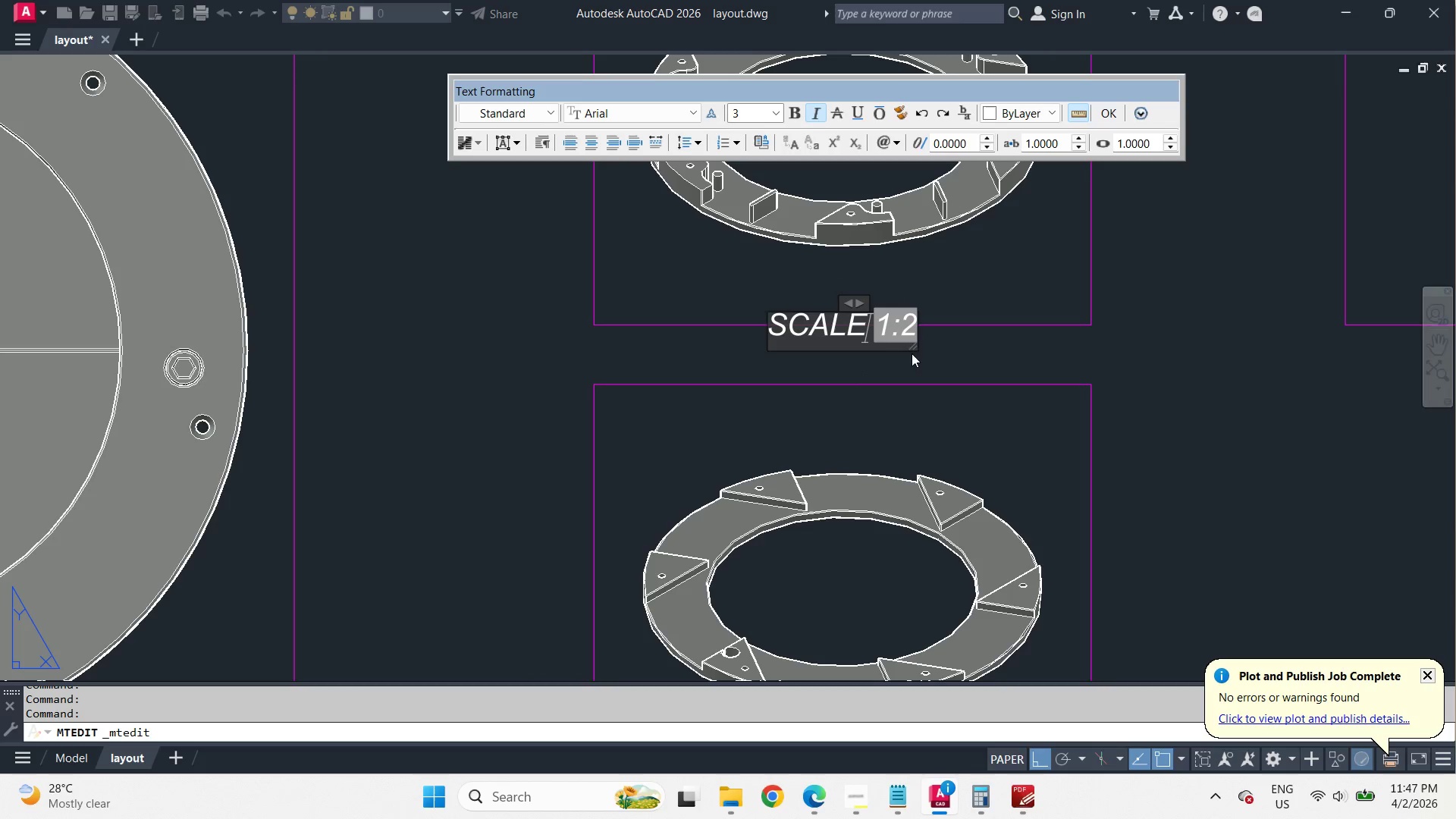 
type(bas)
key(Backspace)
key(Backspace)
key(Backspace)
type(BASE)
 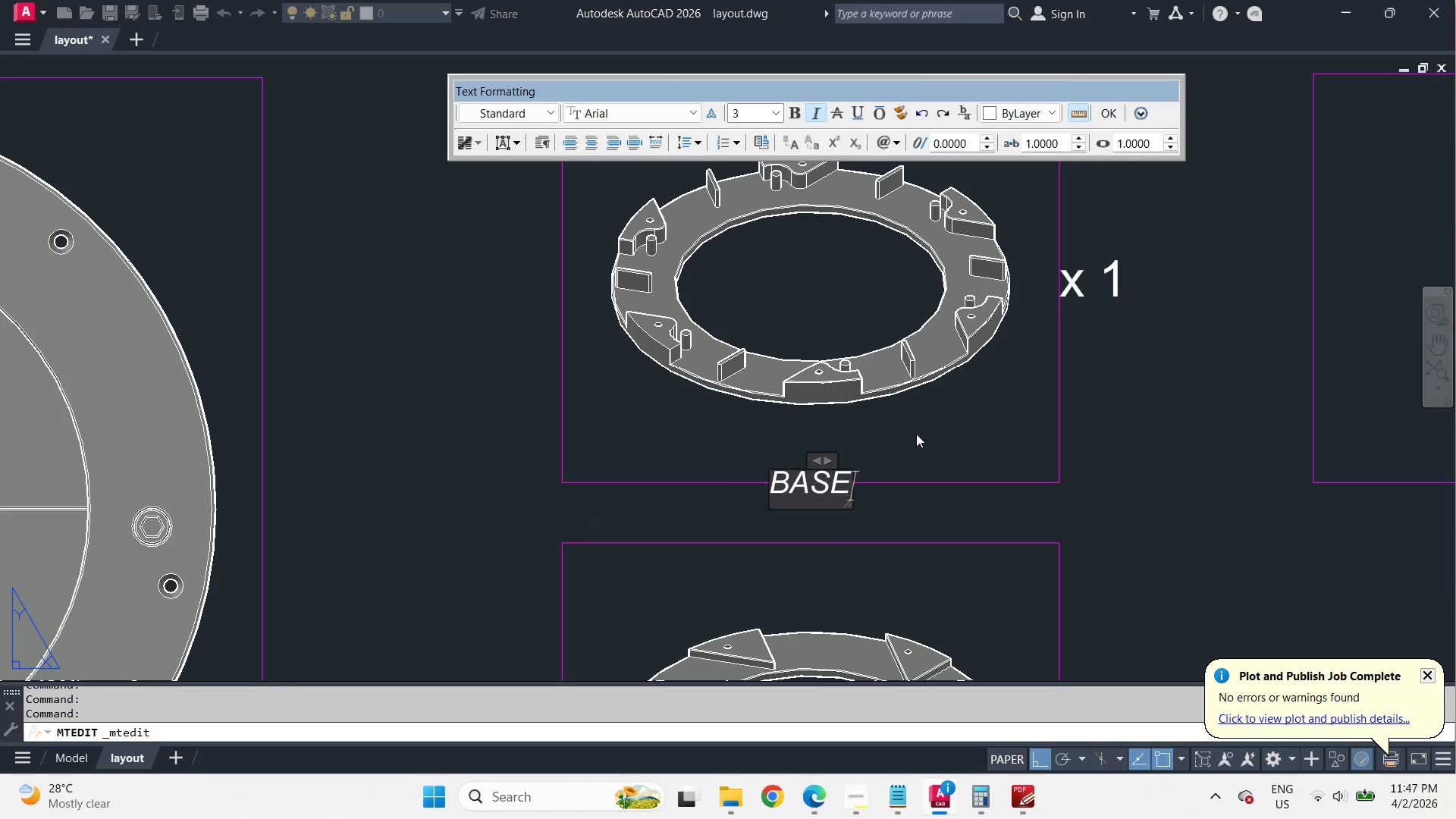 
key(Control+ControlLeft)
 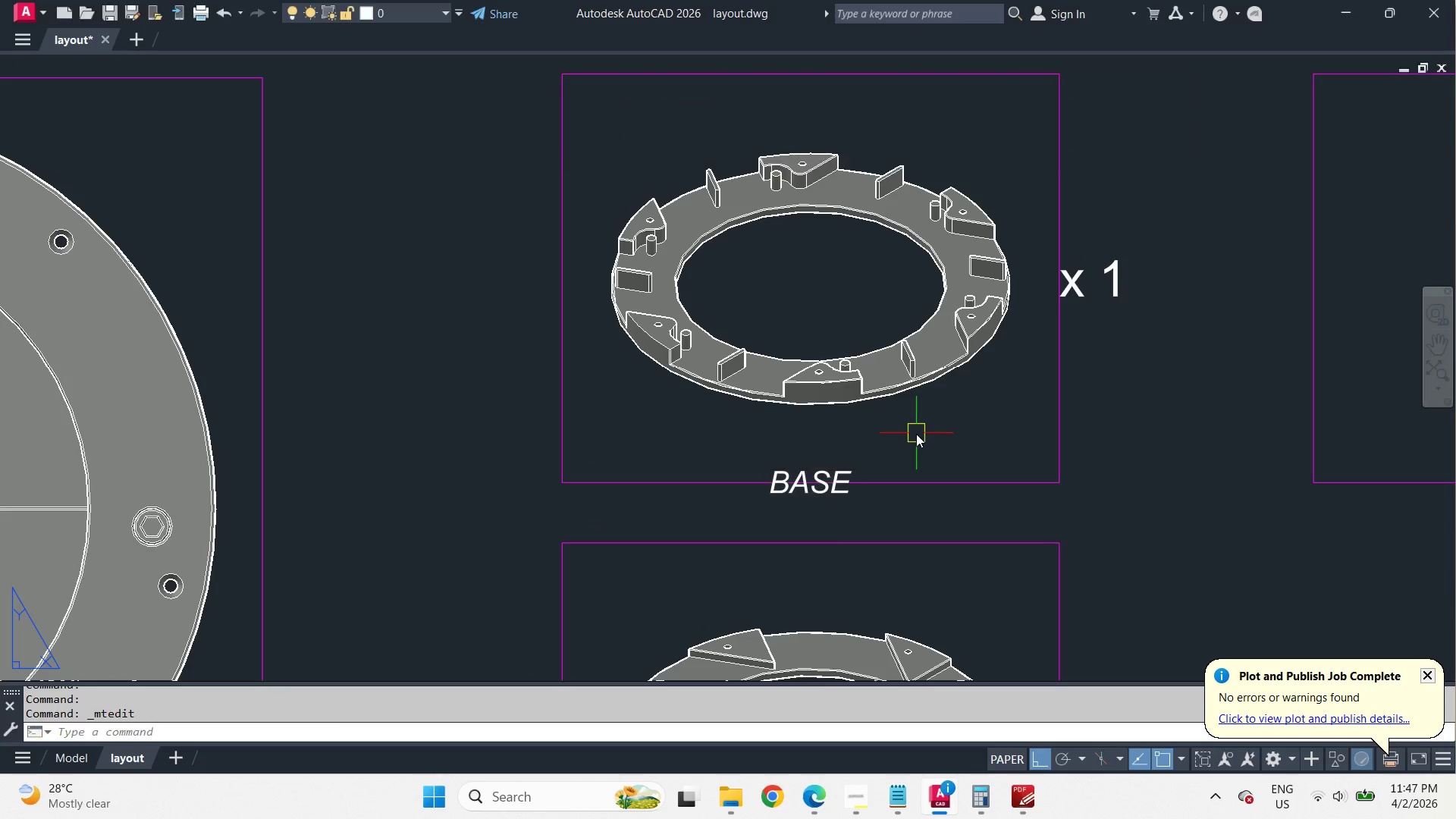 
key(Control+Enter)
 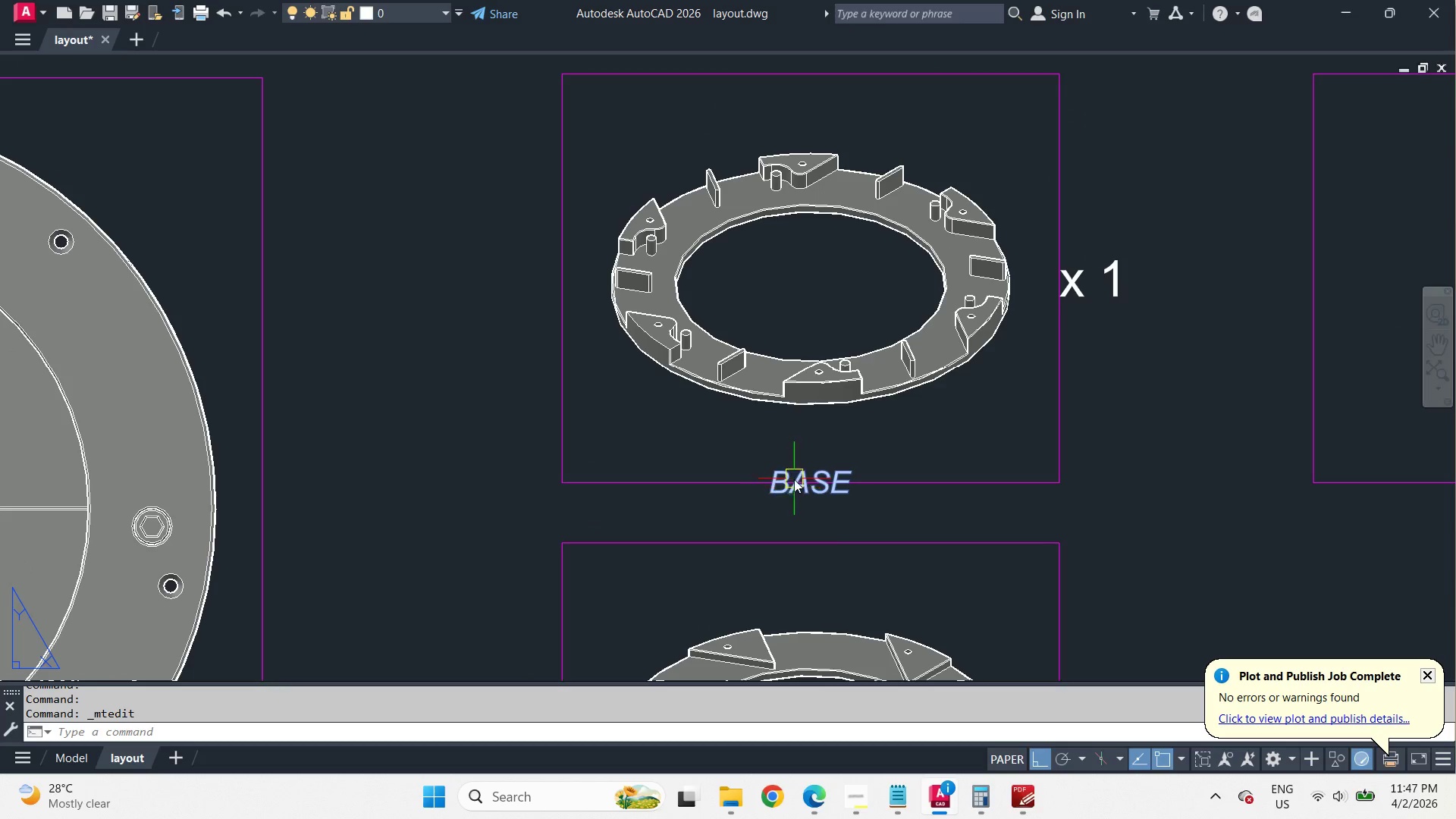 
left_click([798, 475])
 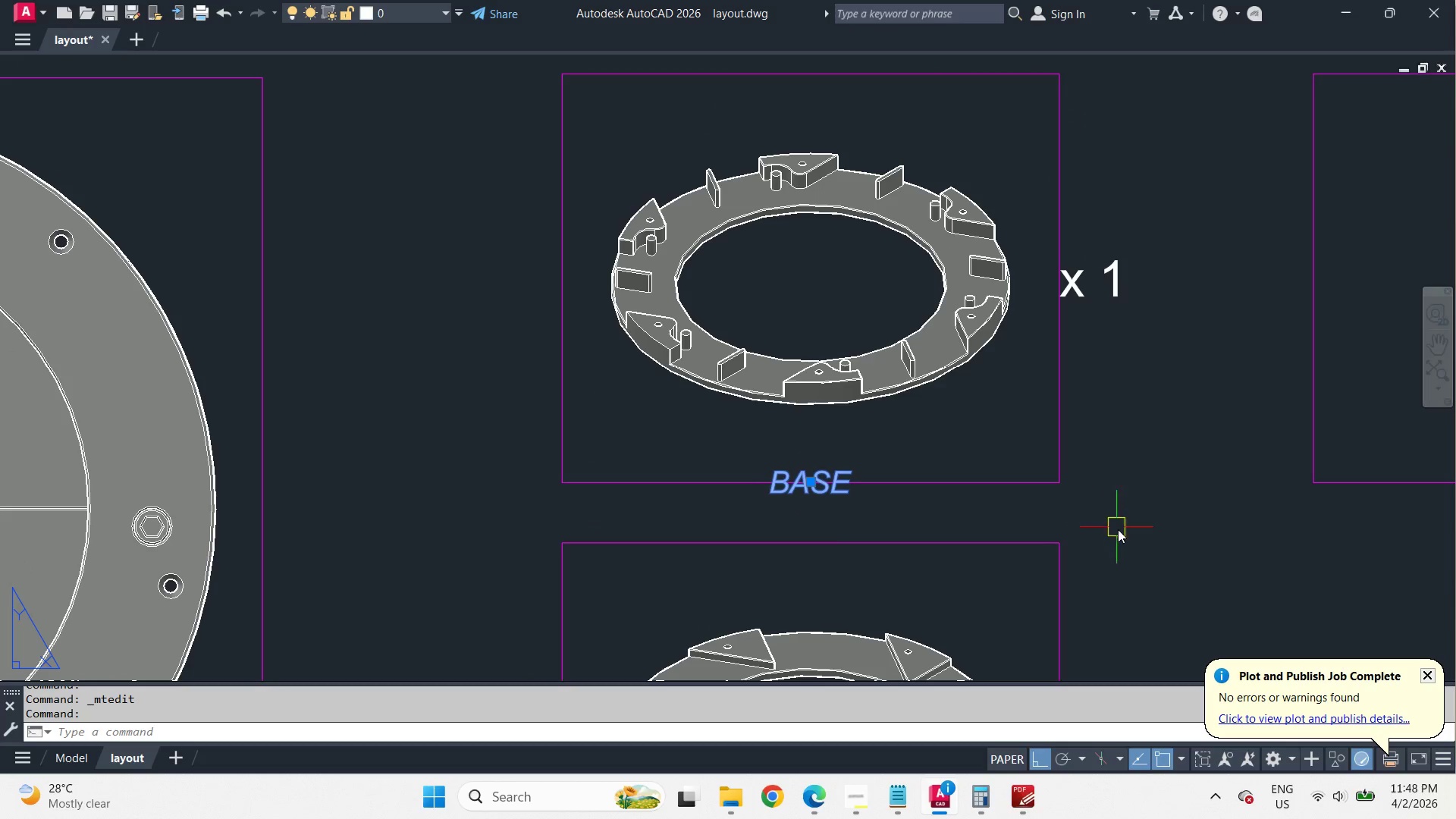 
key(M)
 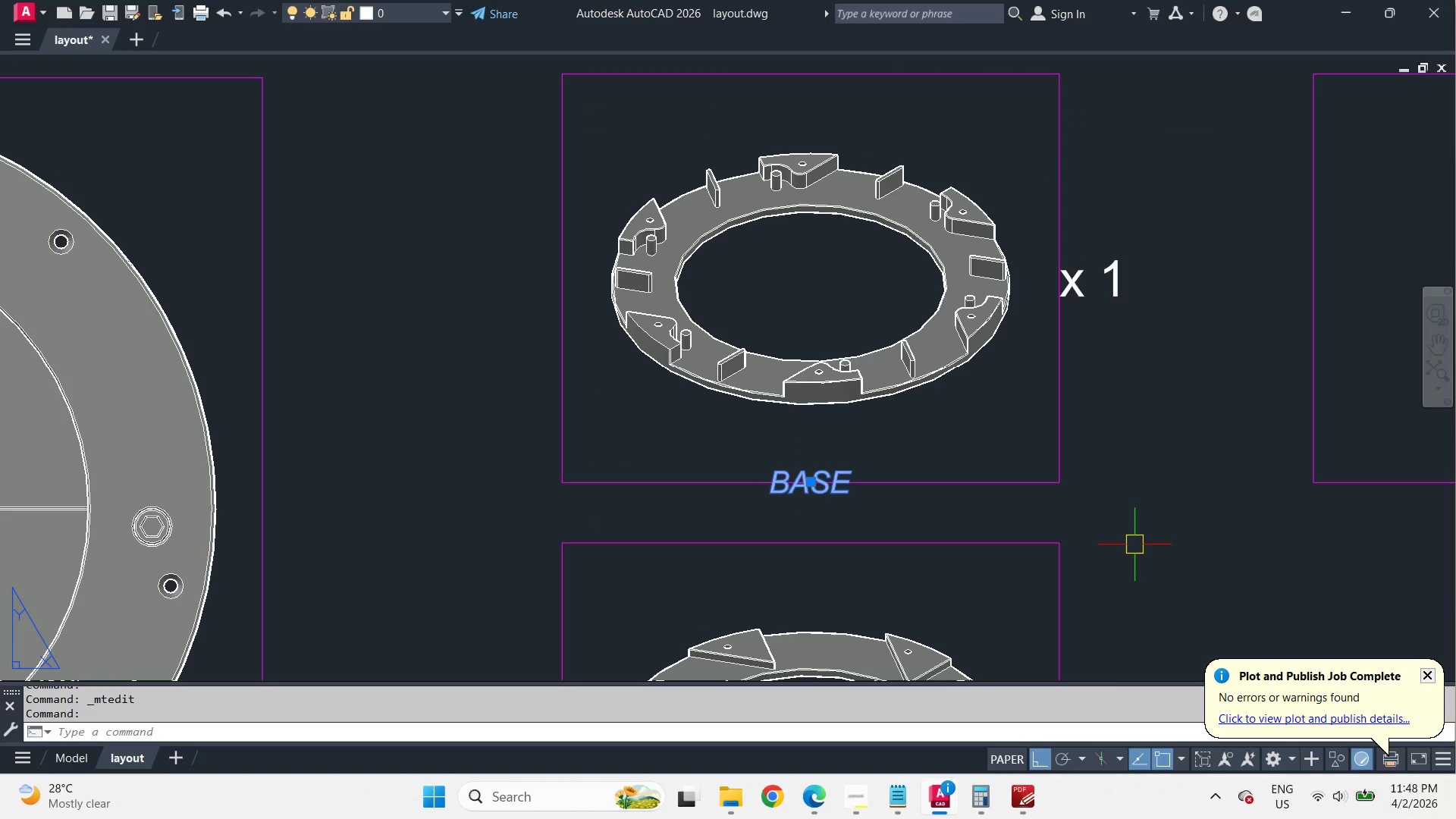 
key(Space)
 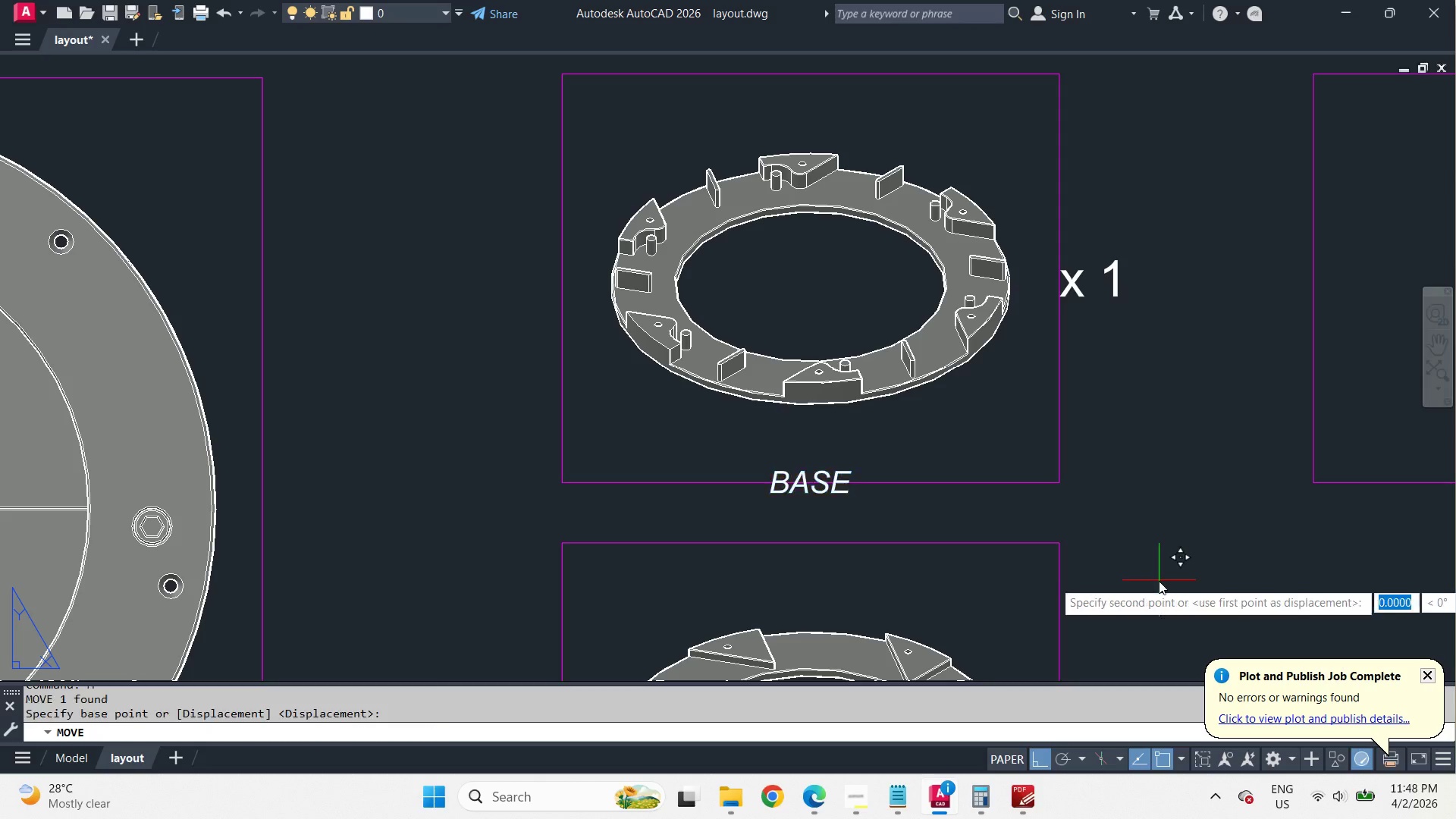 
left_click_drag(start_coordinate=[1159, 581], to_coordinate=[1159, 574])
 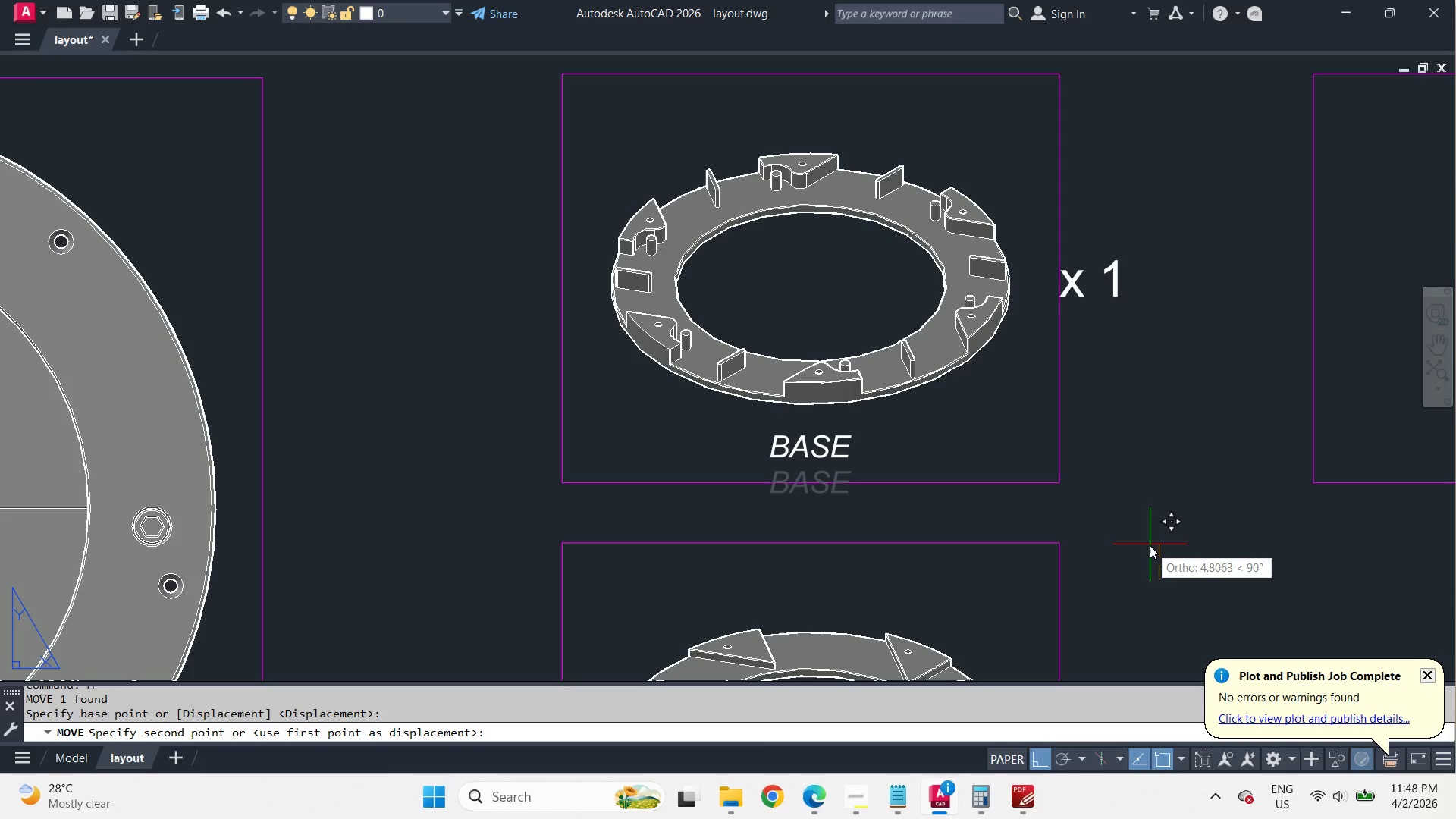 
left_click([1150, 545])
 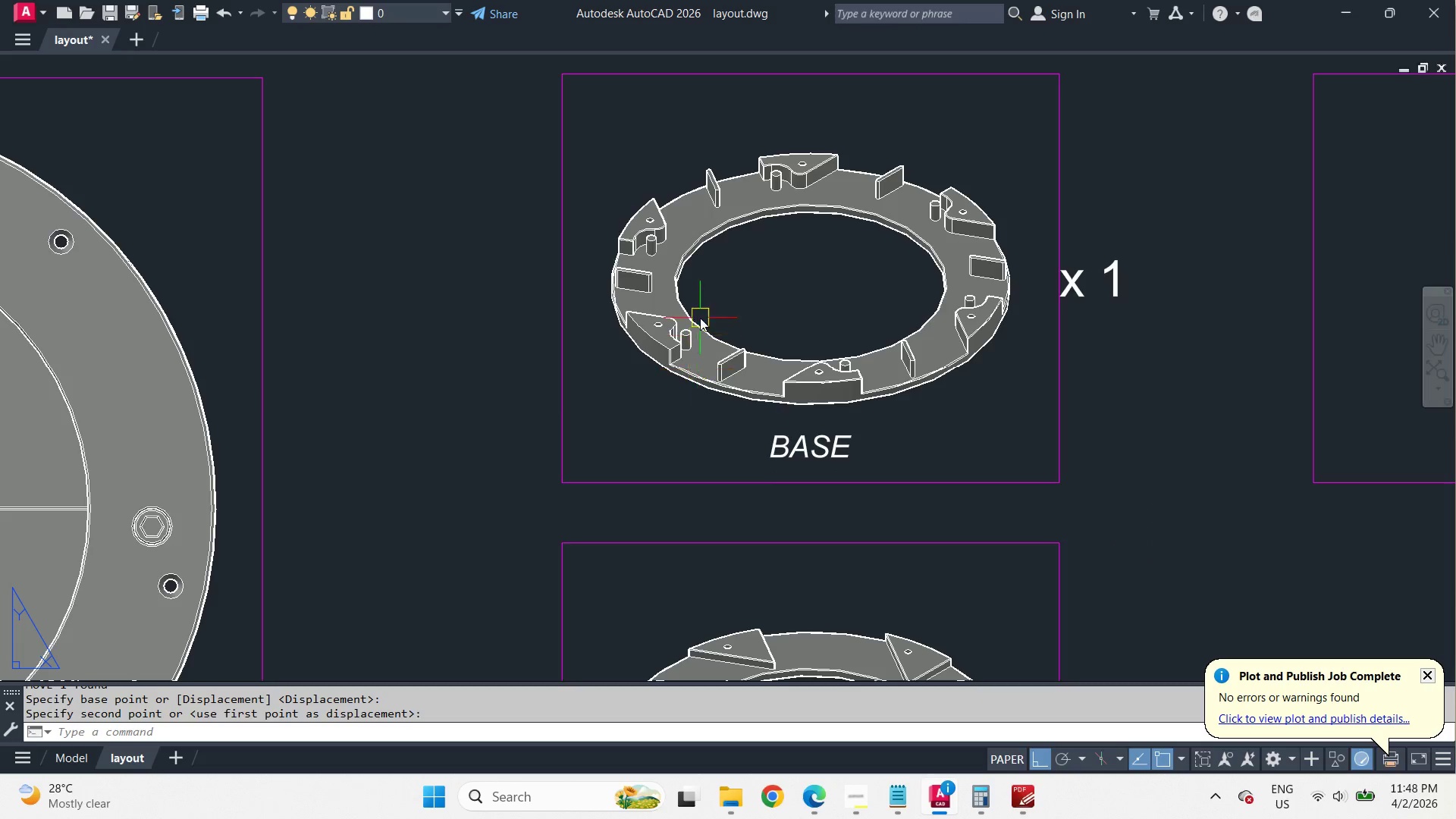 
left_click([749, 356])
 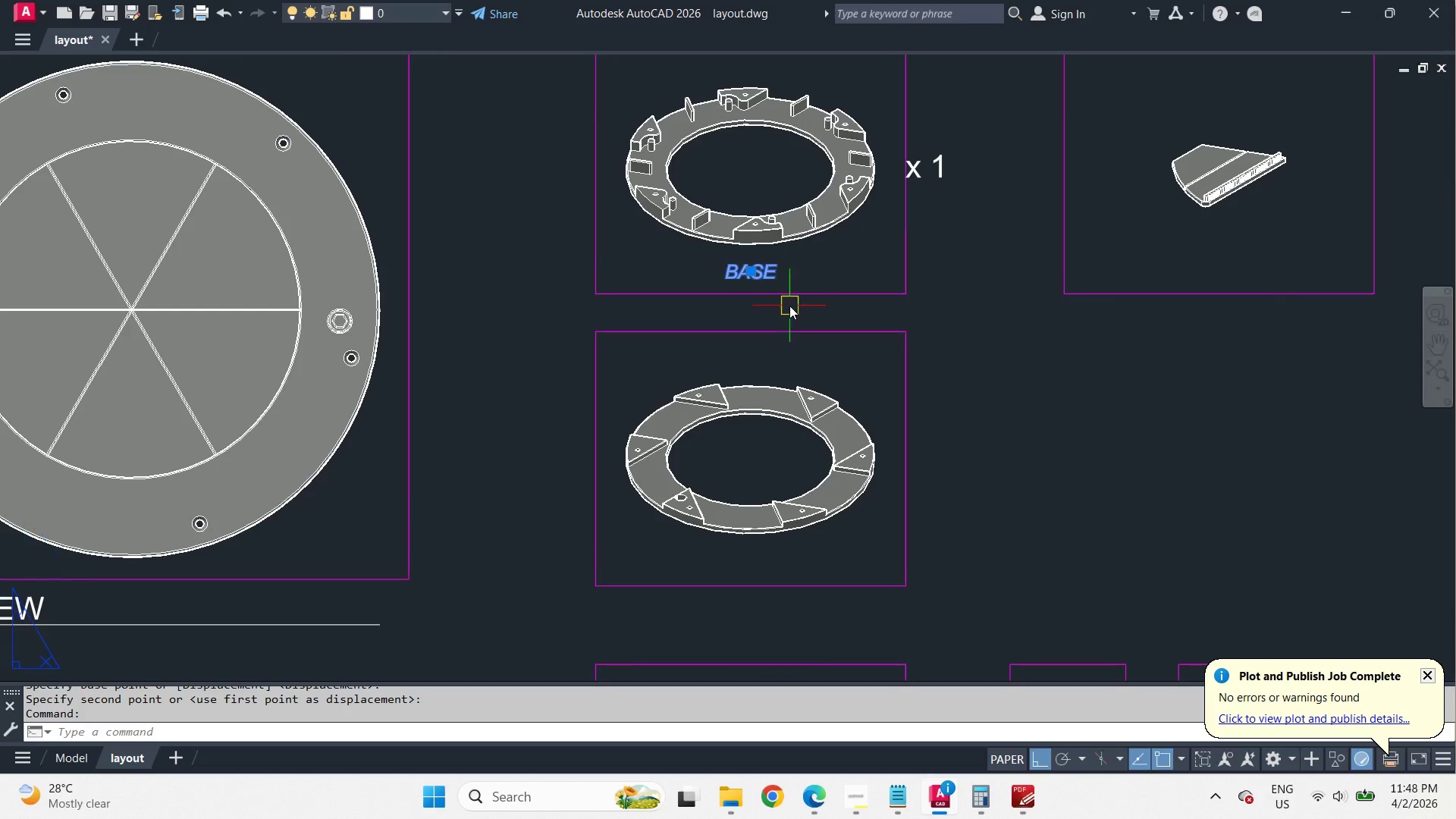 
key(C)
 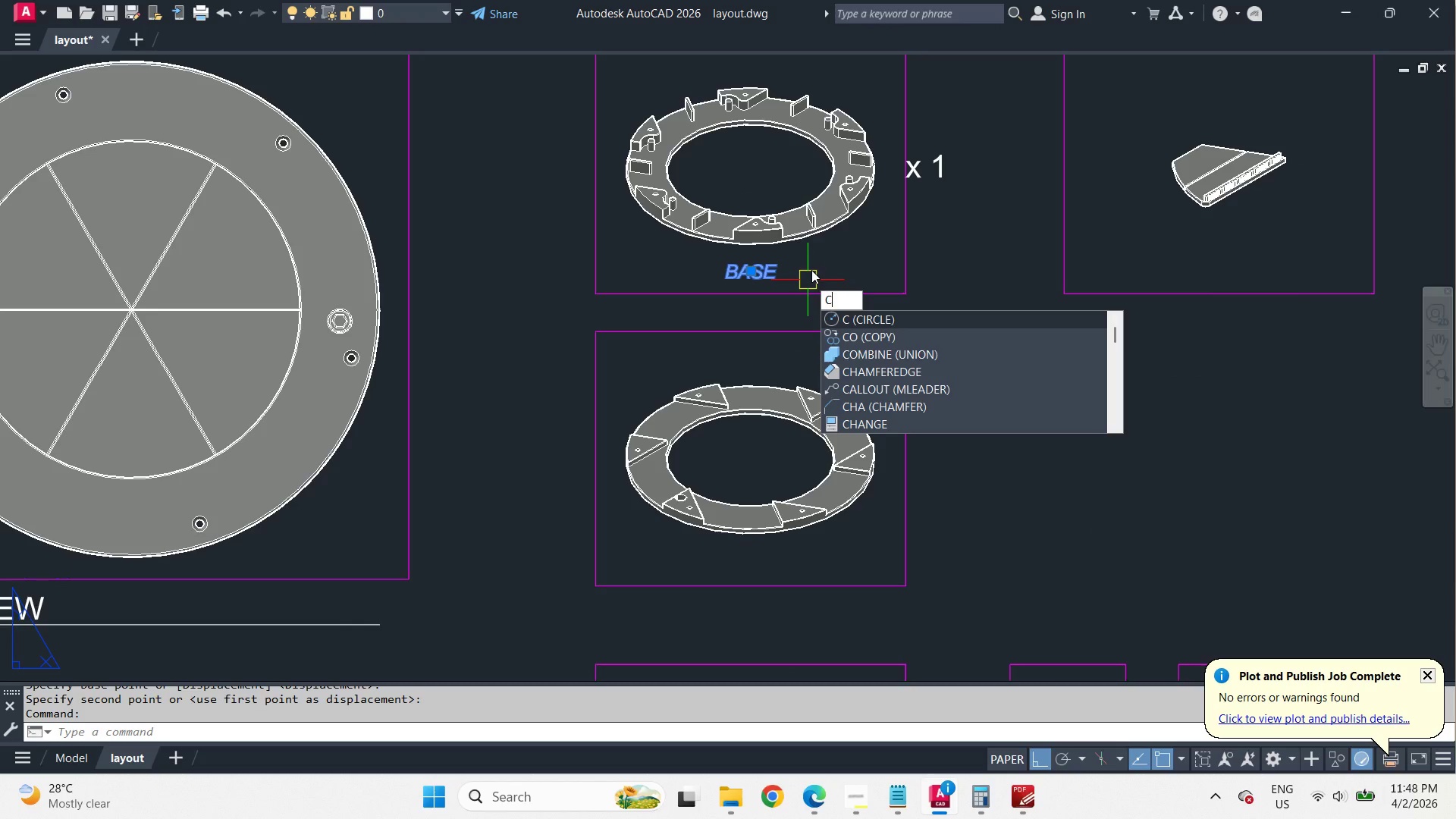 
scroll: coordinate [760, 382], scroll_direction: down, amount: 1.0
 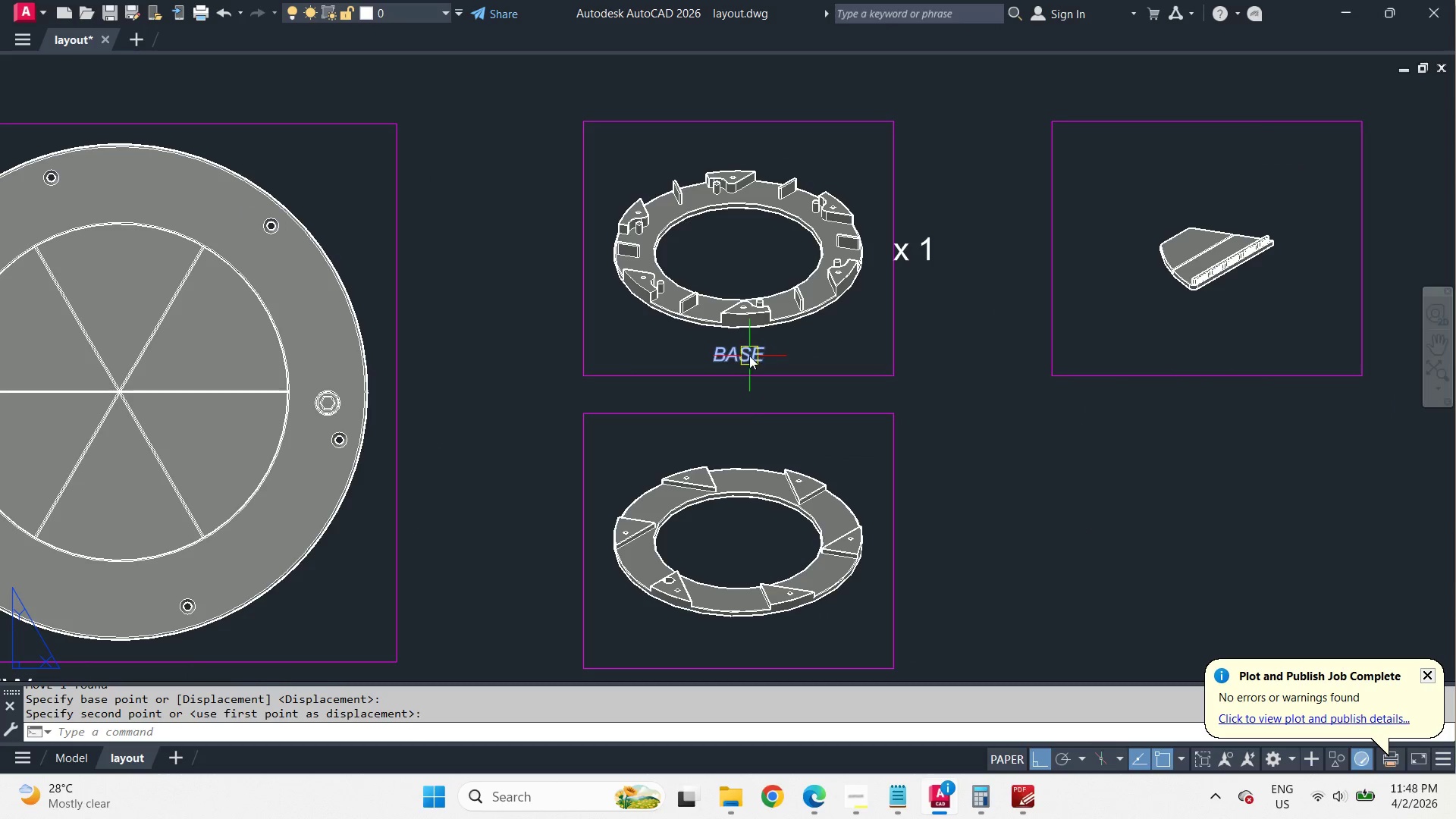 
key(O)
 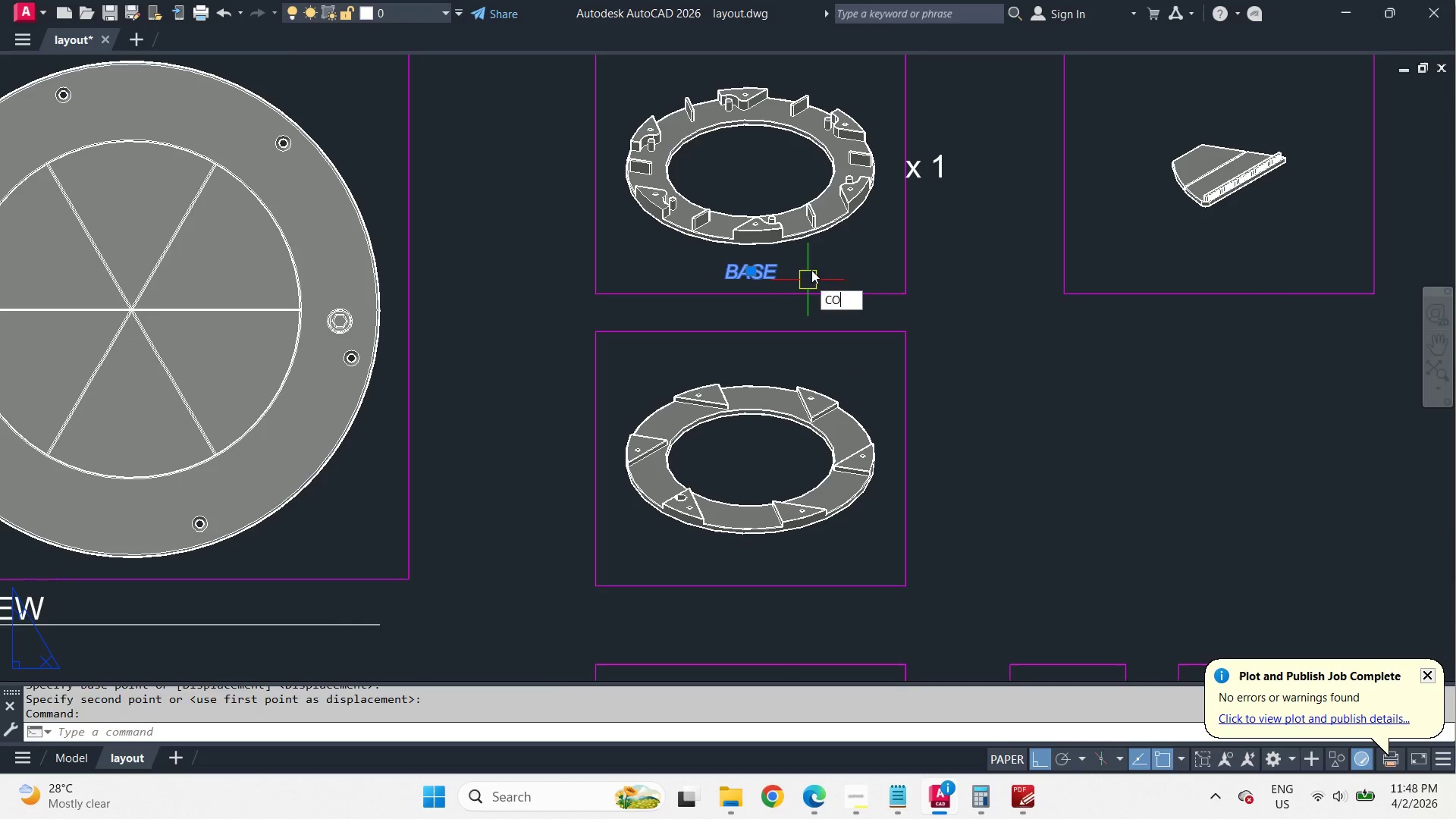 
key(Space)
 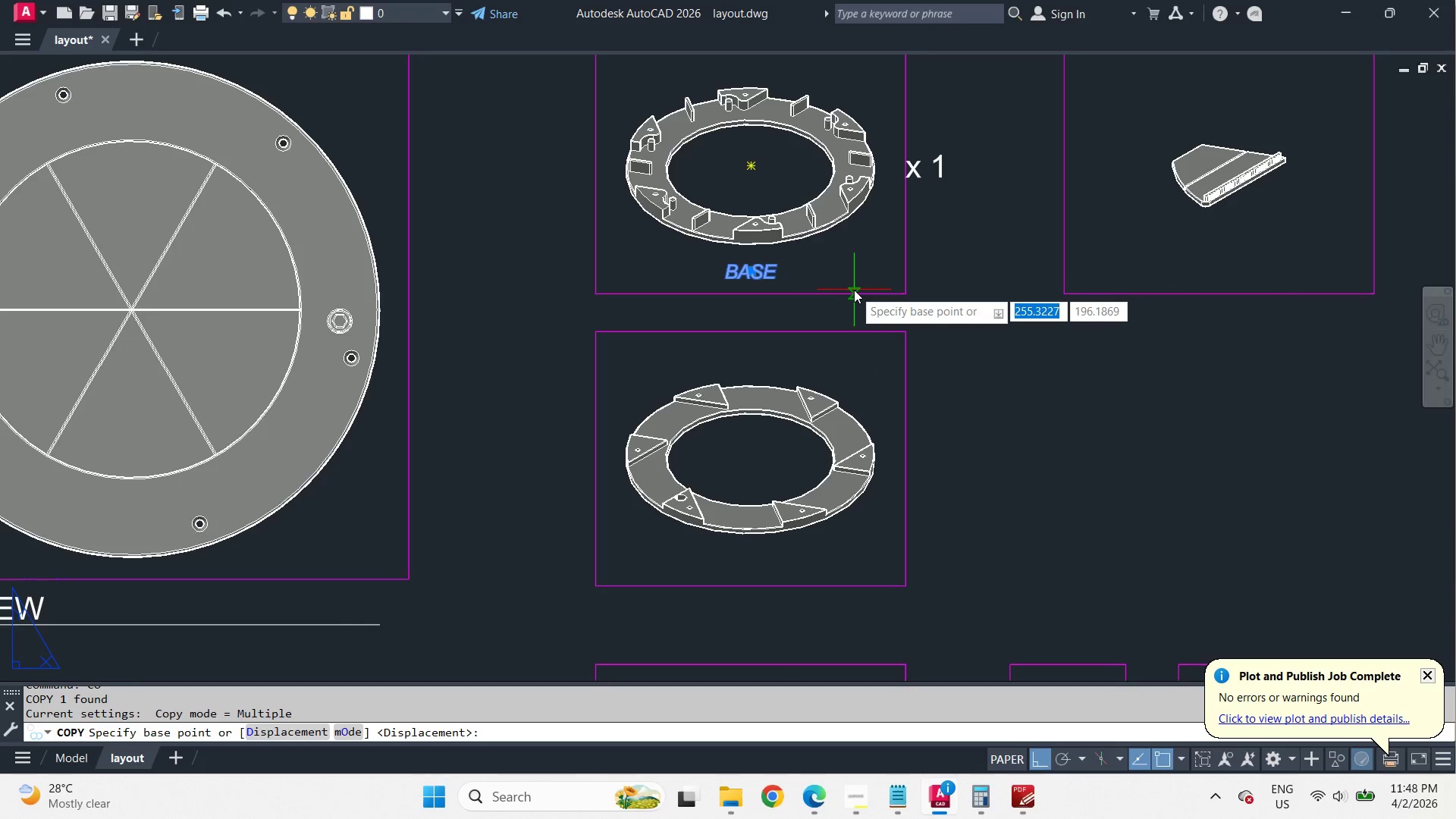 
left_click_drag(start_coordinate=[854, 290], to_coordinate=[854, 309])
 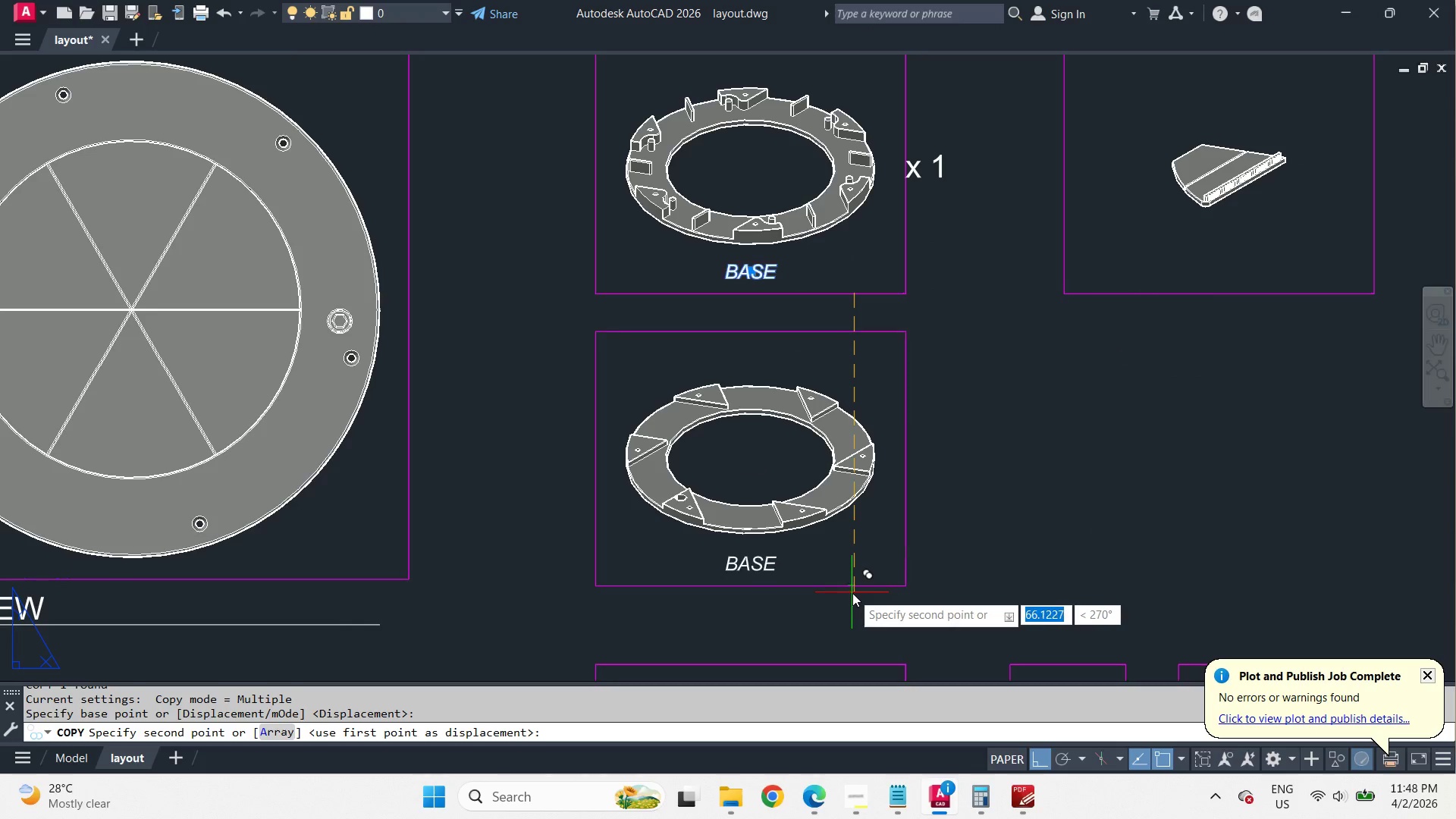 
key(Space)
 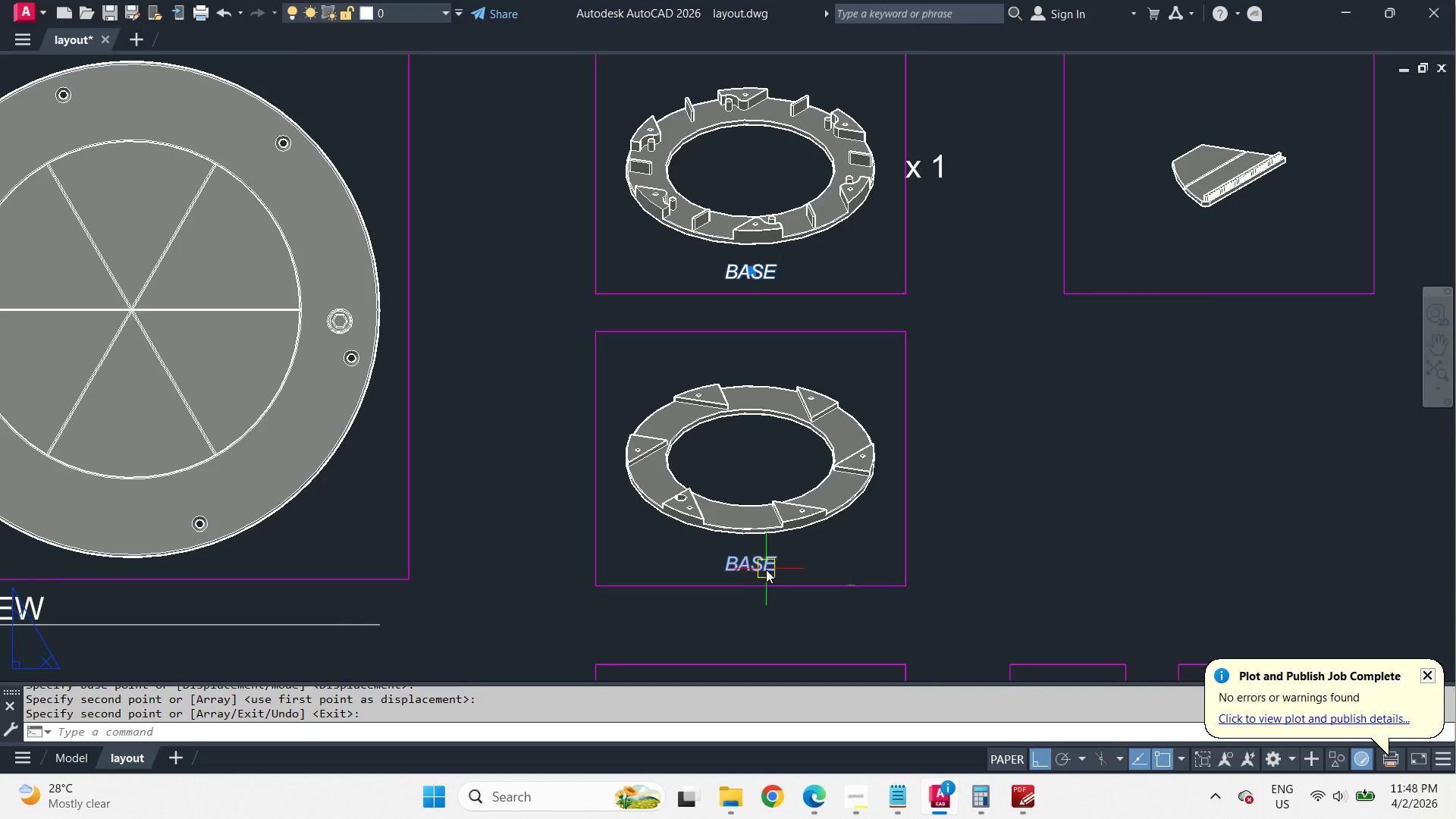 
double_click([766, 569])
 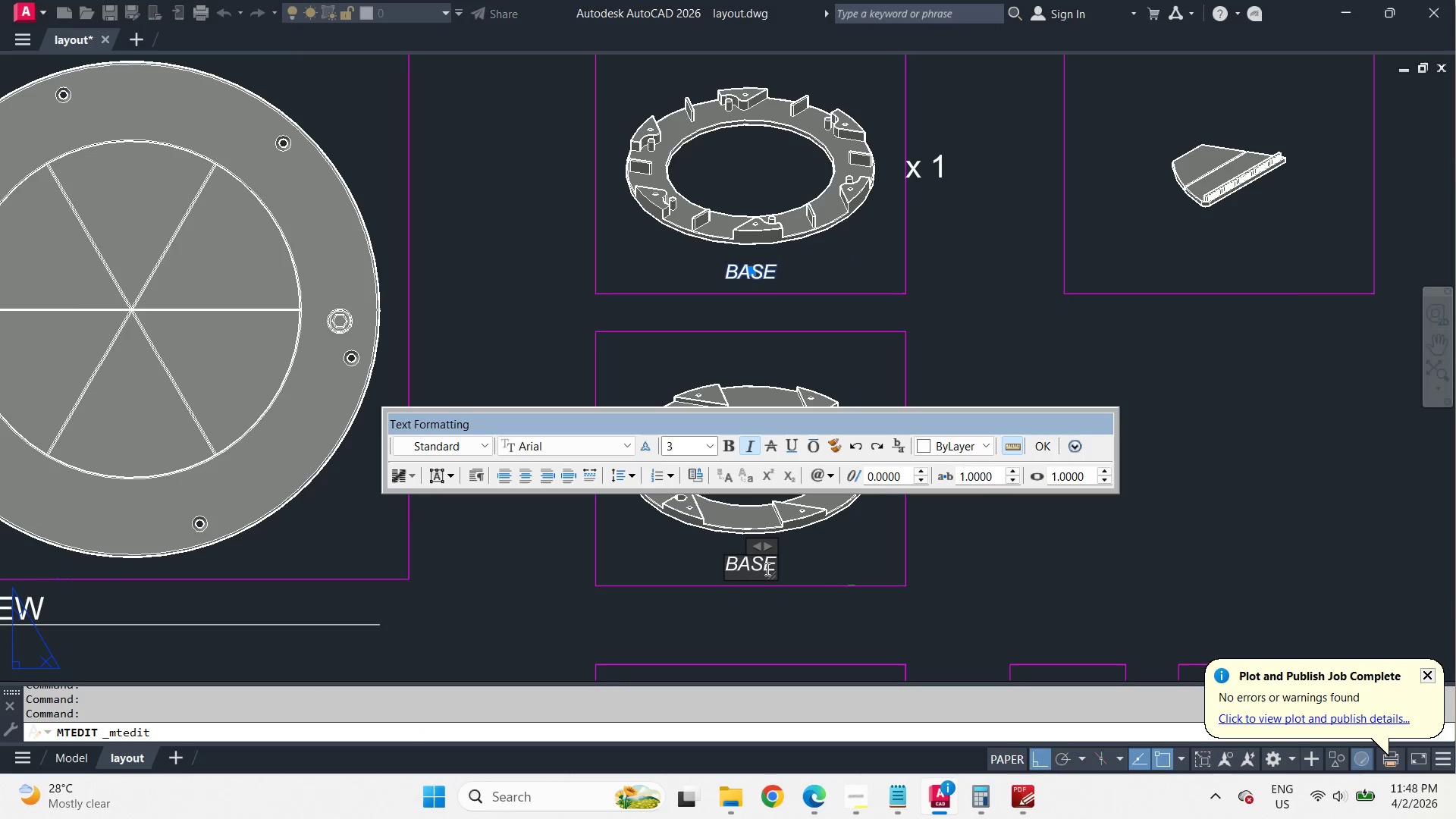 
key(Control+ControlLeft)
 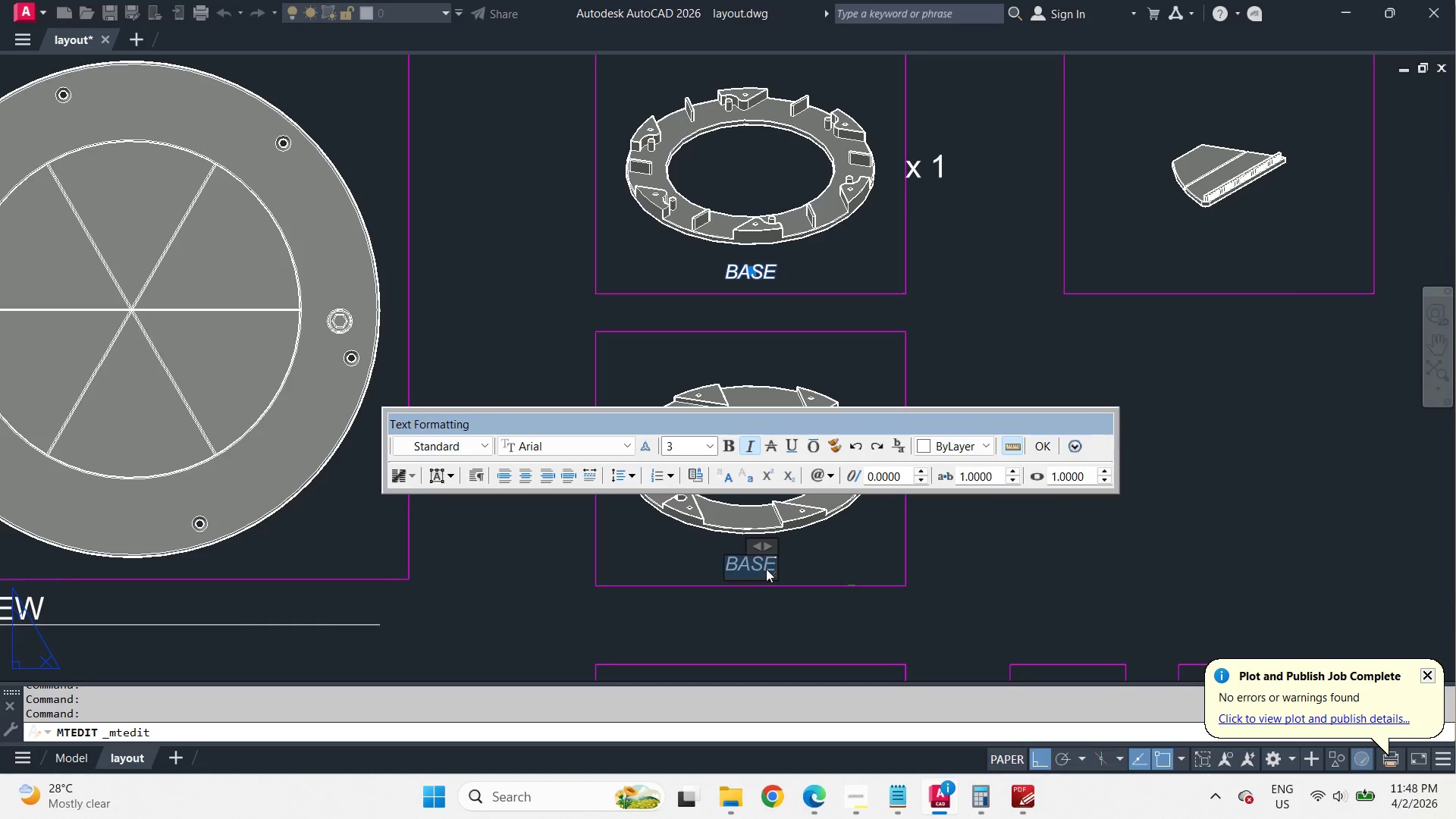 
key(Control+A)
 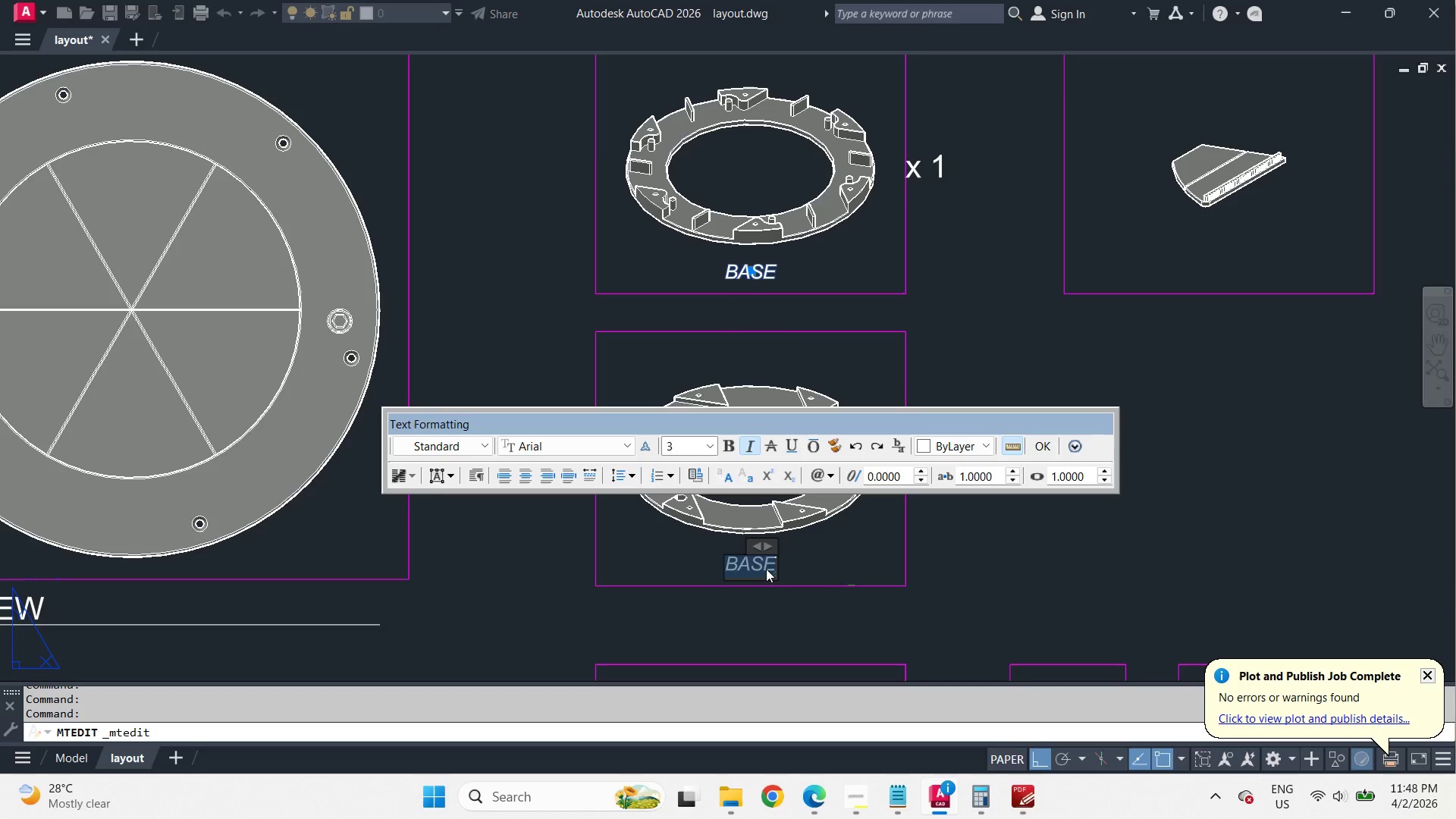 
type(COVER)
 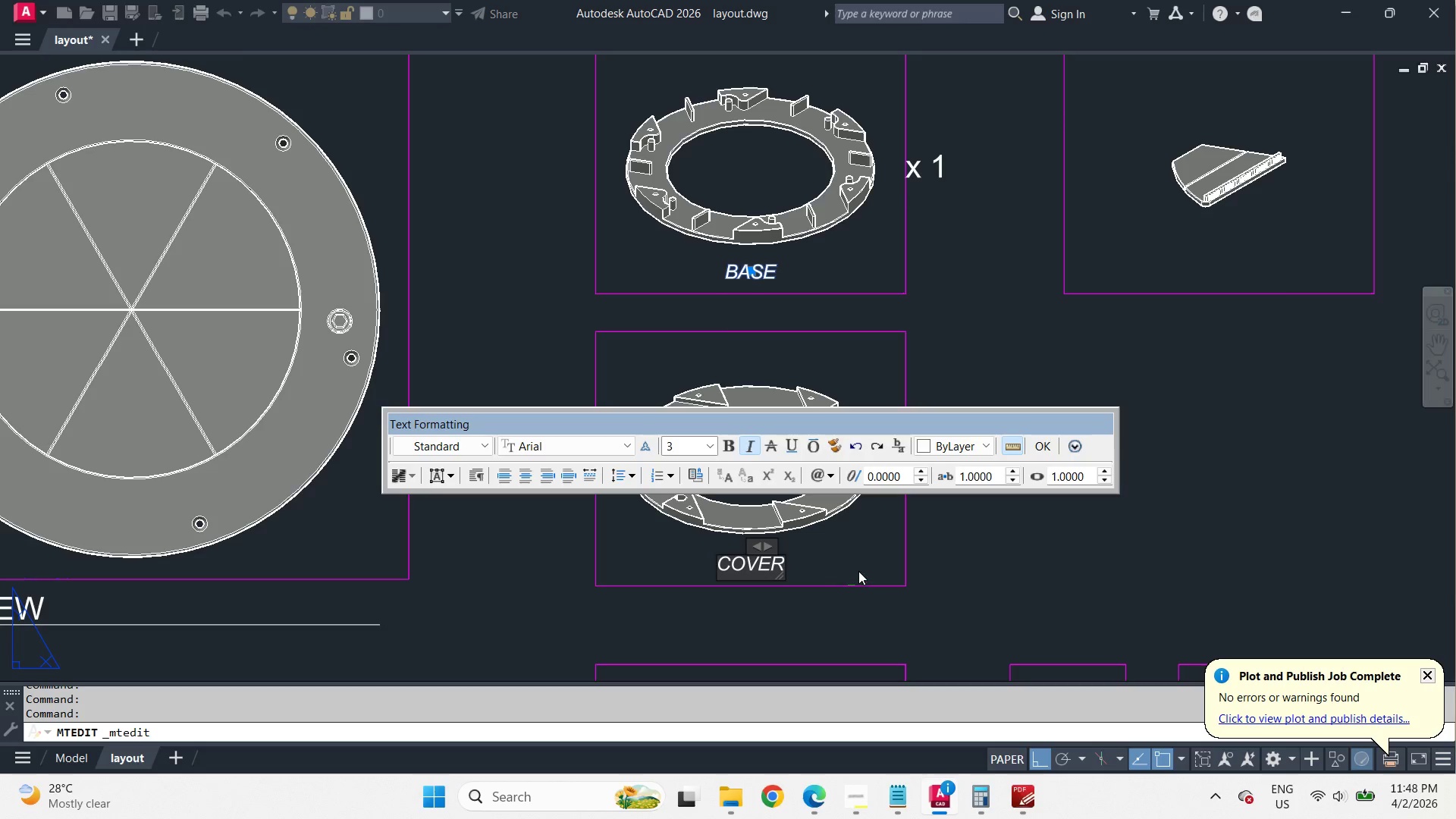 
left_click_drag(start_coordinate=[833, 541], to_coordinate=[833, 545])
 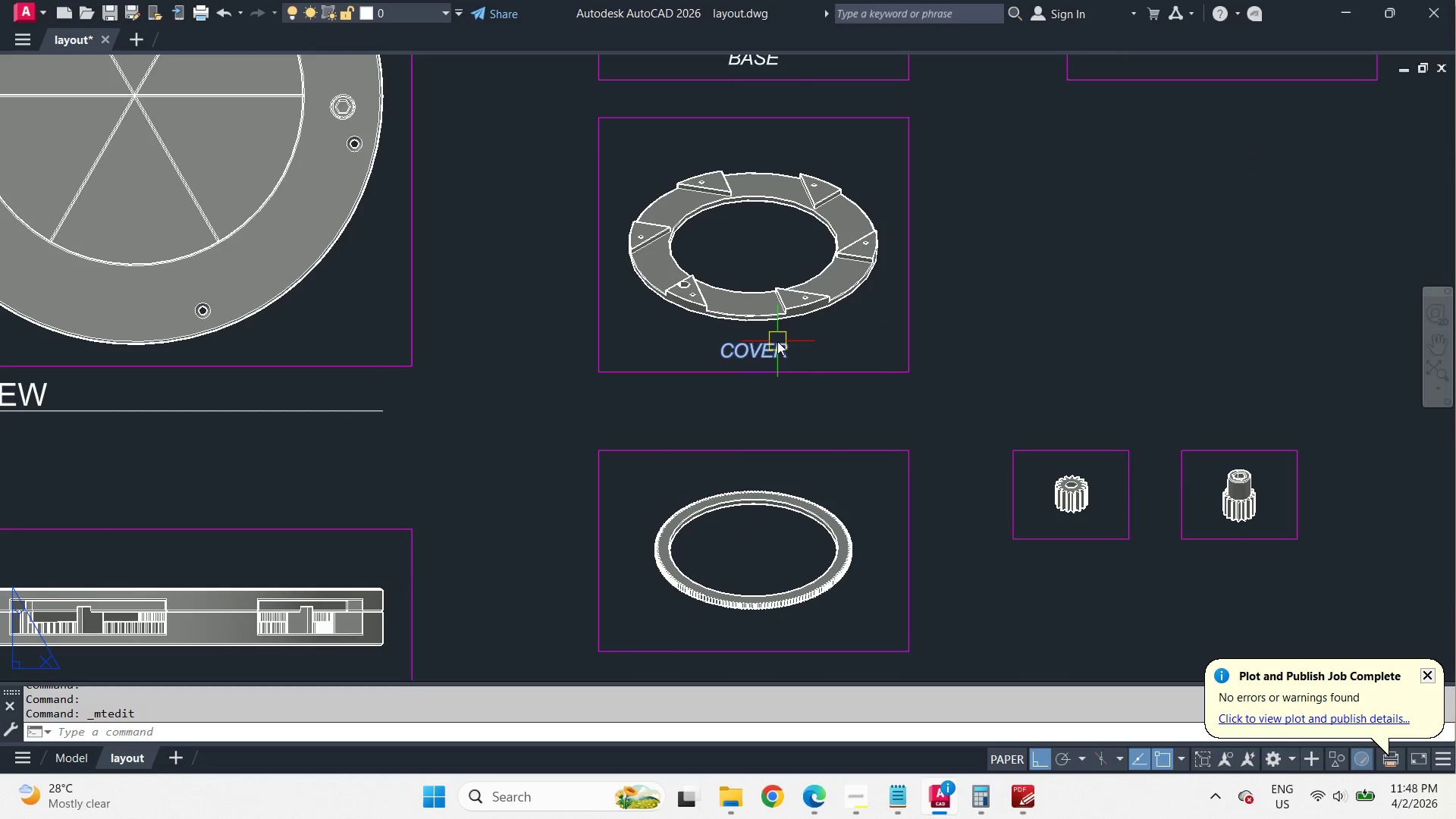 
type(CO )
 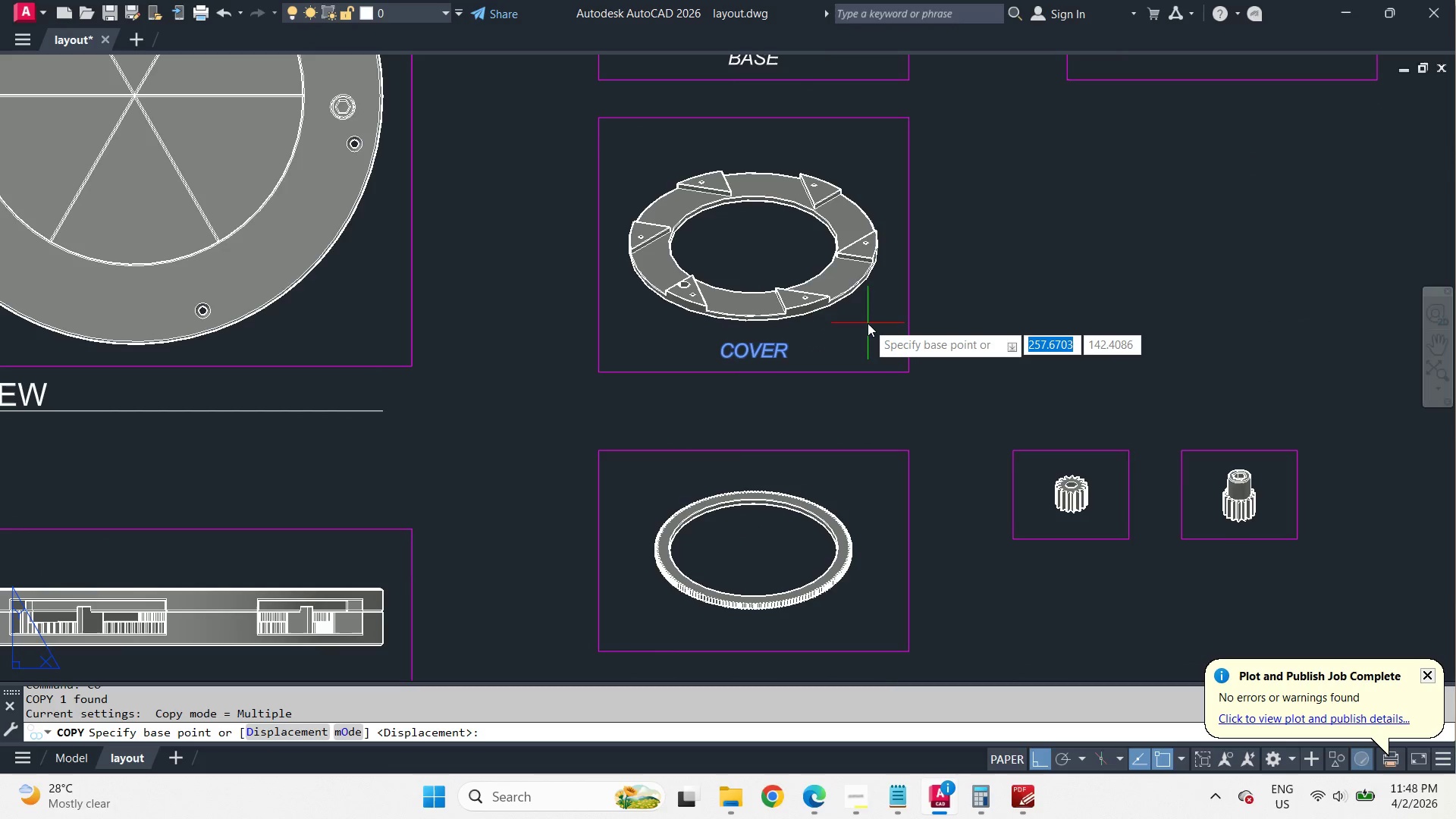 
left_click_drag(start_coordinate=[868, 323], to_coordinate=[868, 328])
 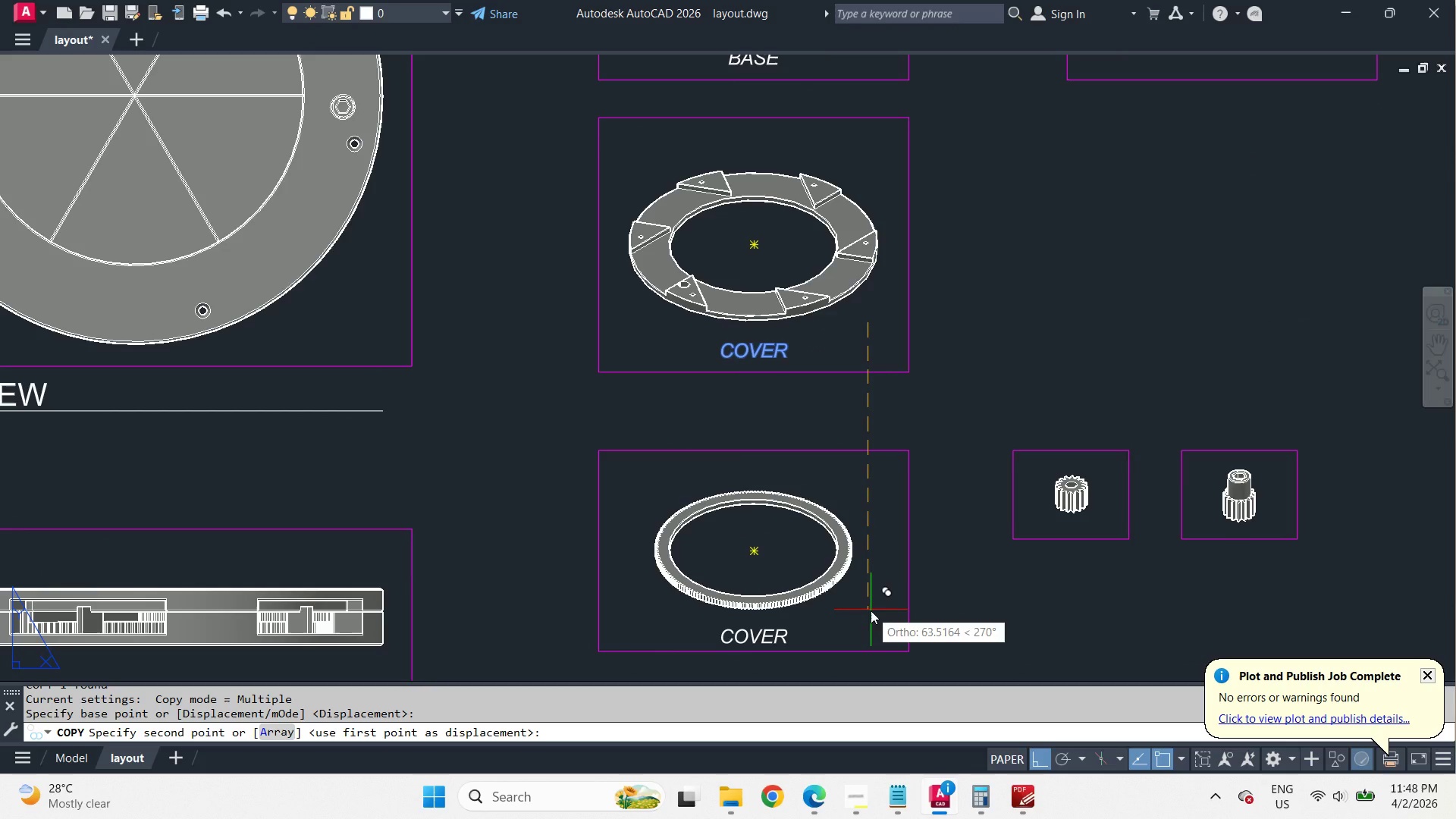 
left_click([871, 611])
 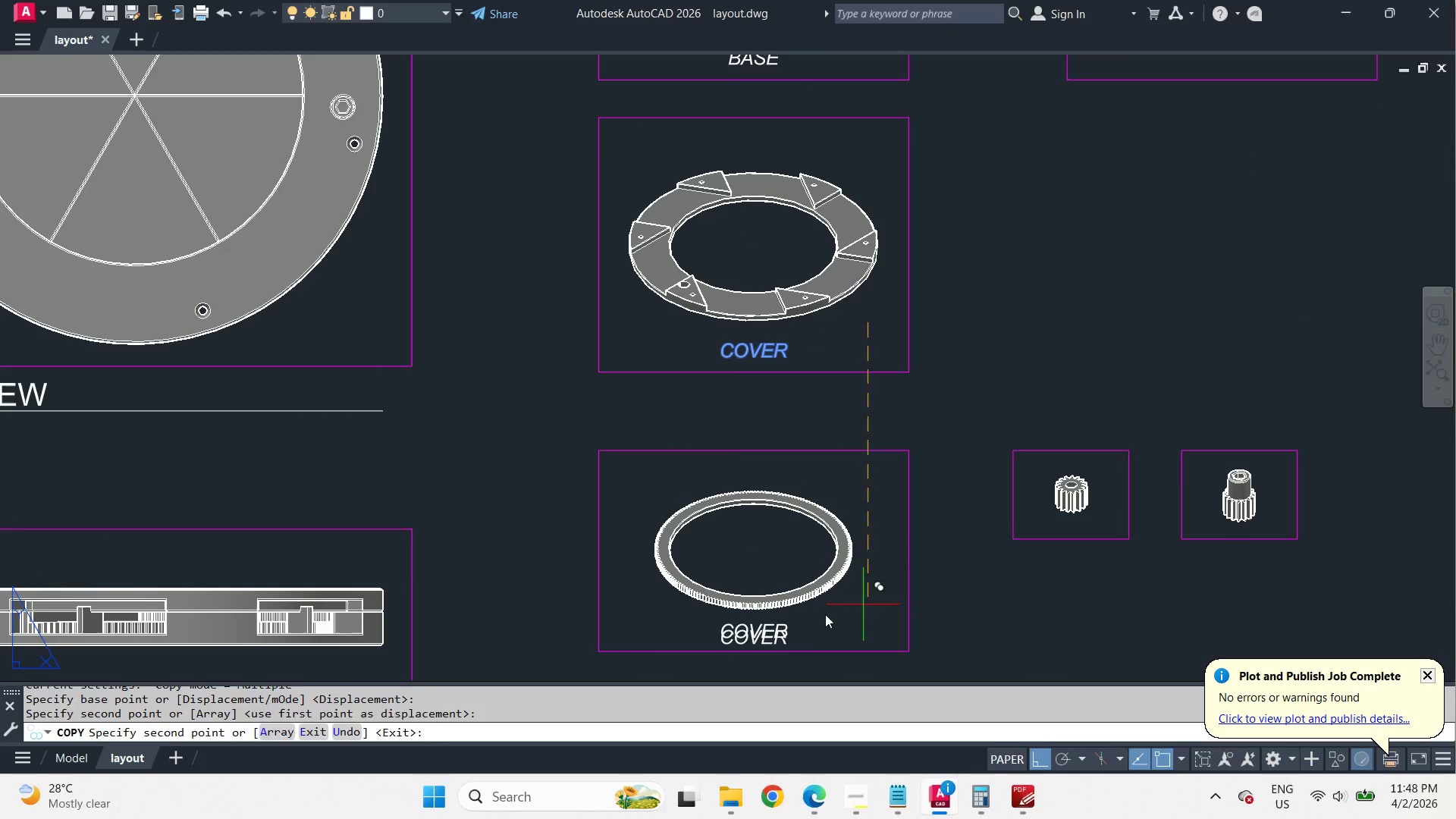 
key(Space)
 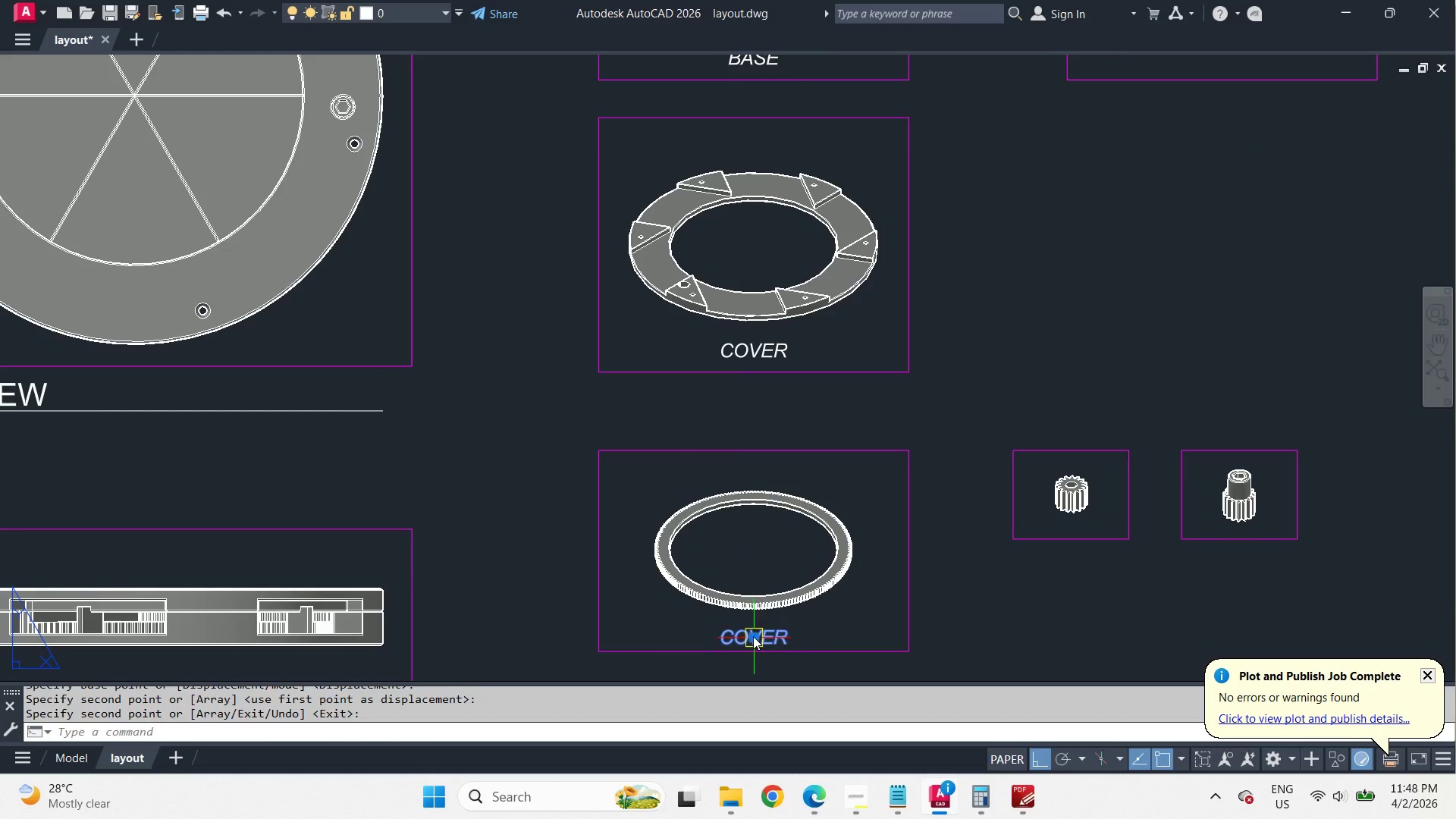 
double_click([753, 636])
 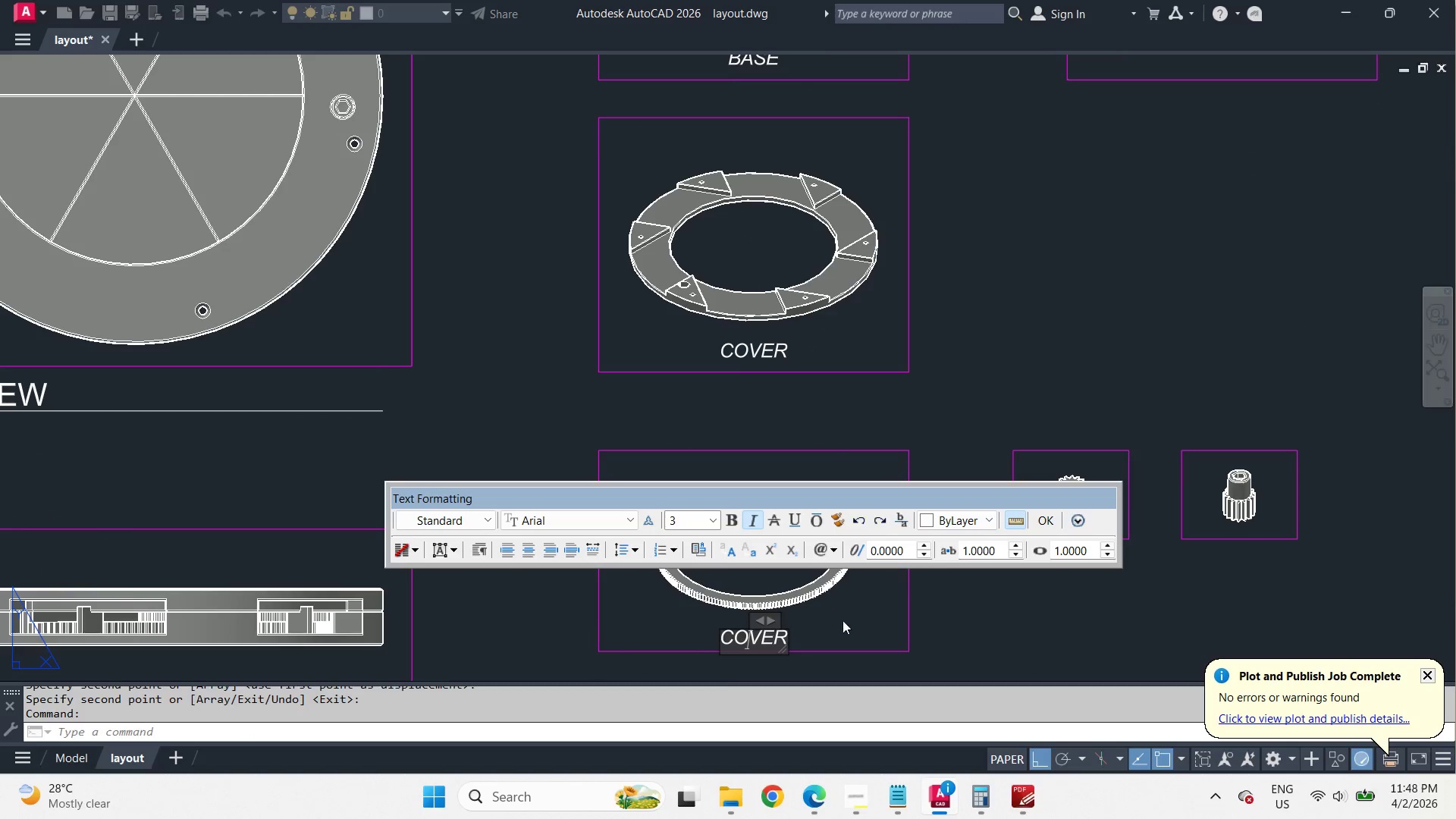 
key(Control+ControlLeft)
 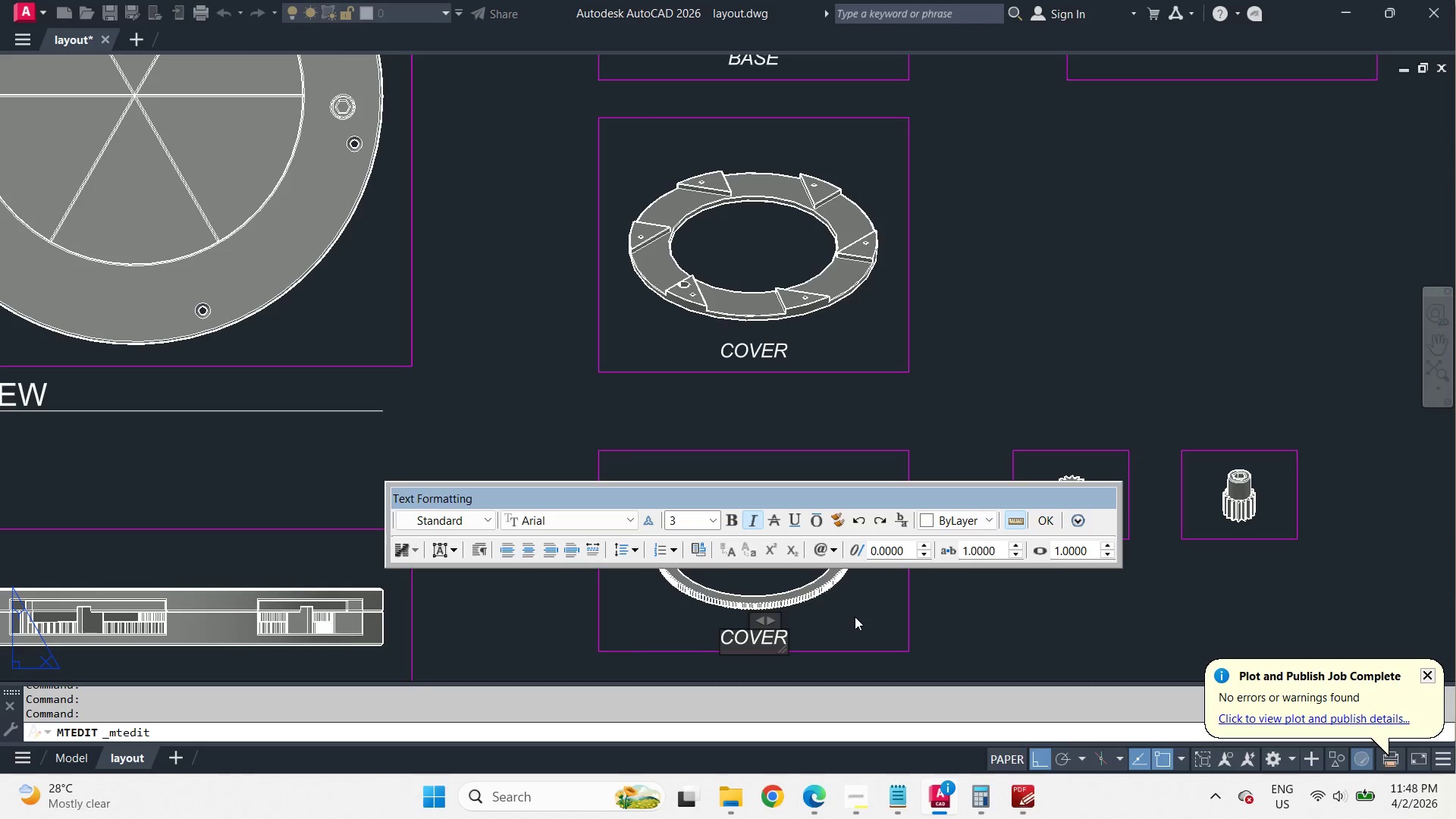 
key(Control+A)
 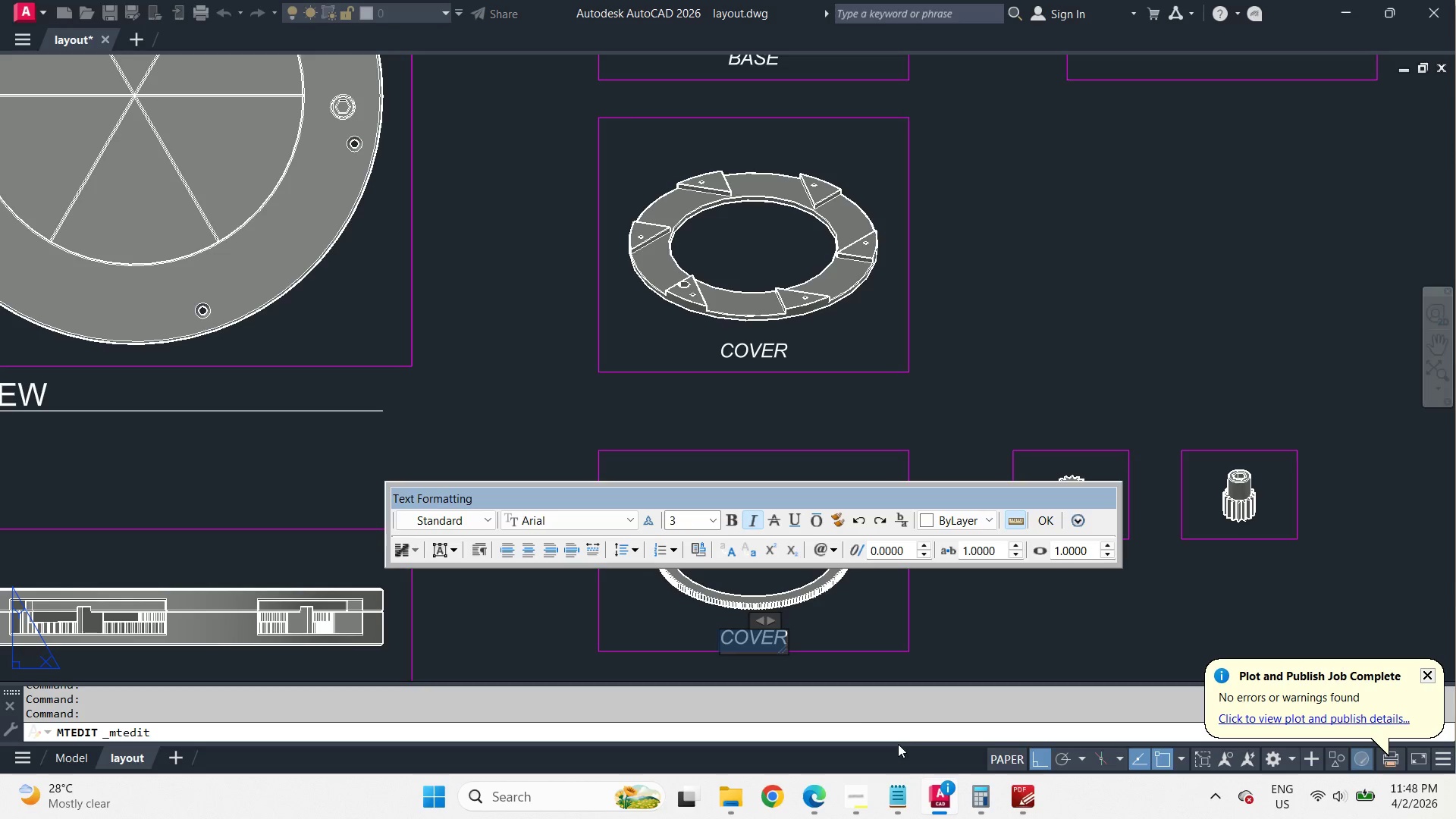 
type(AQUAT)
 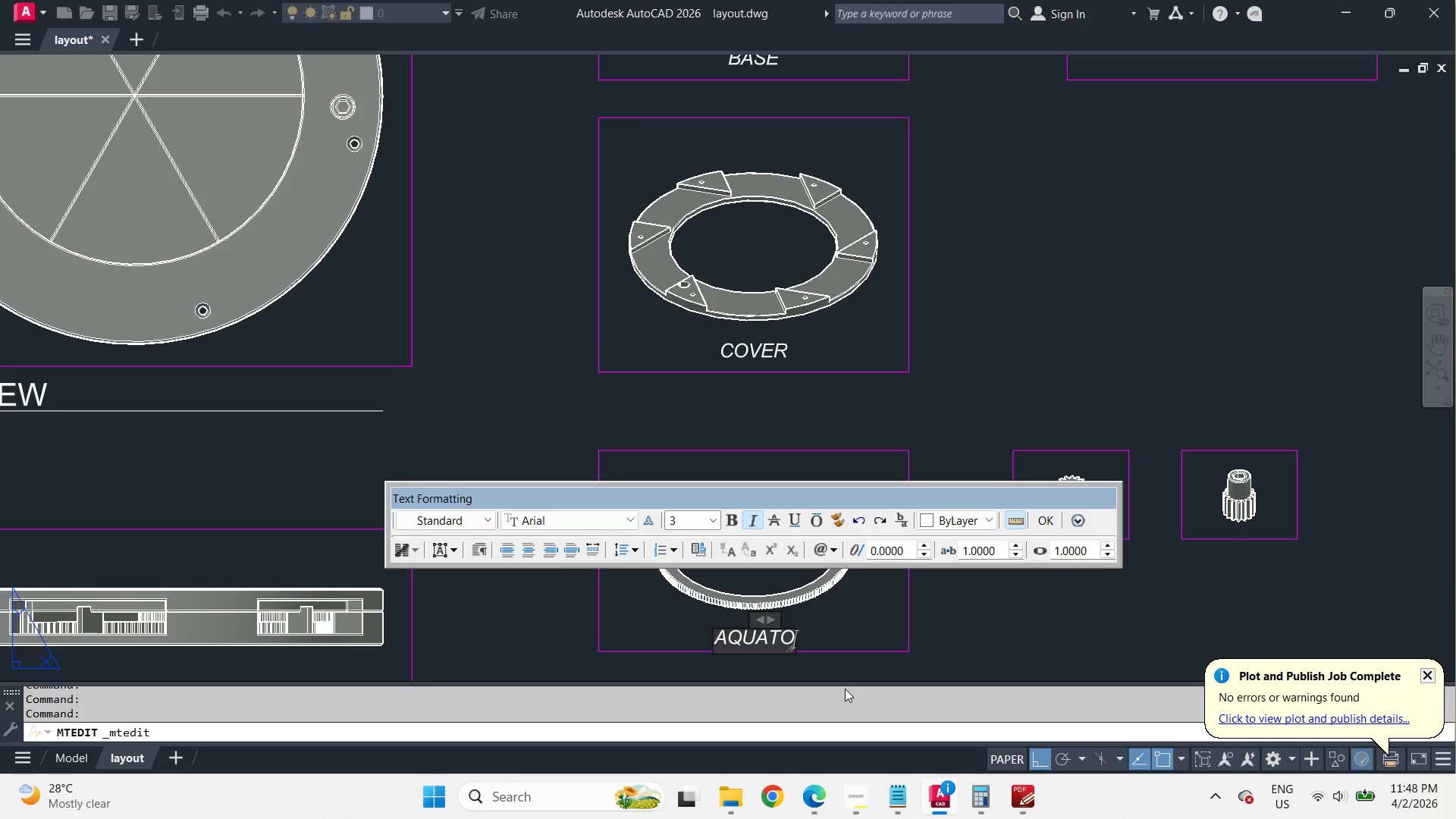 
type(OR)
 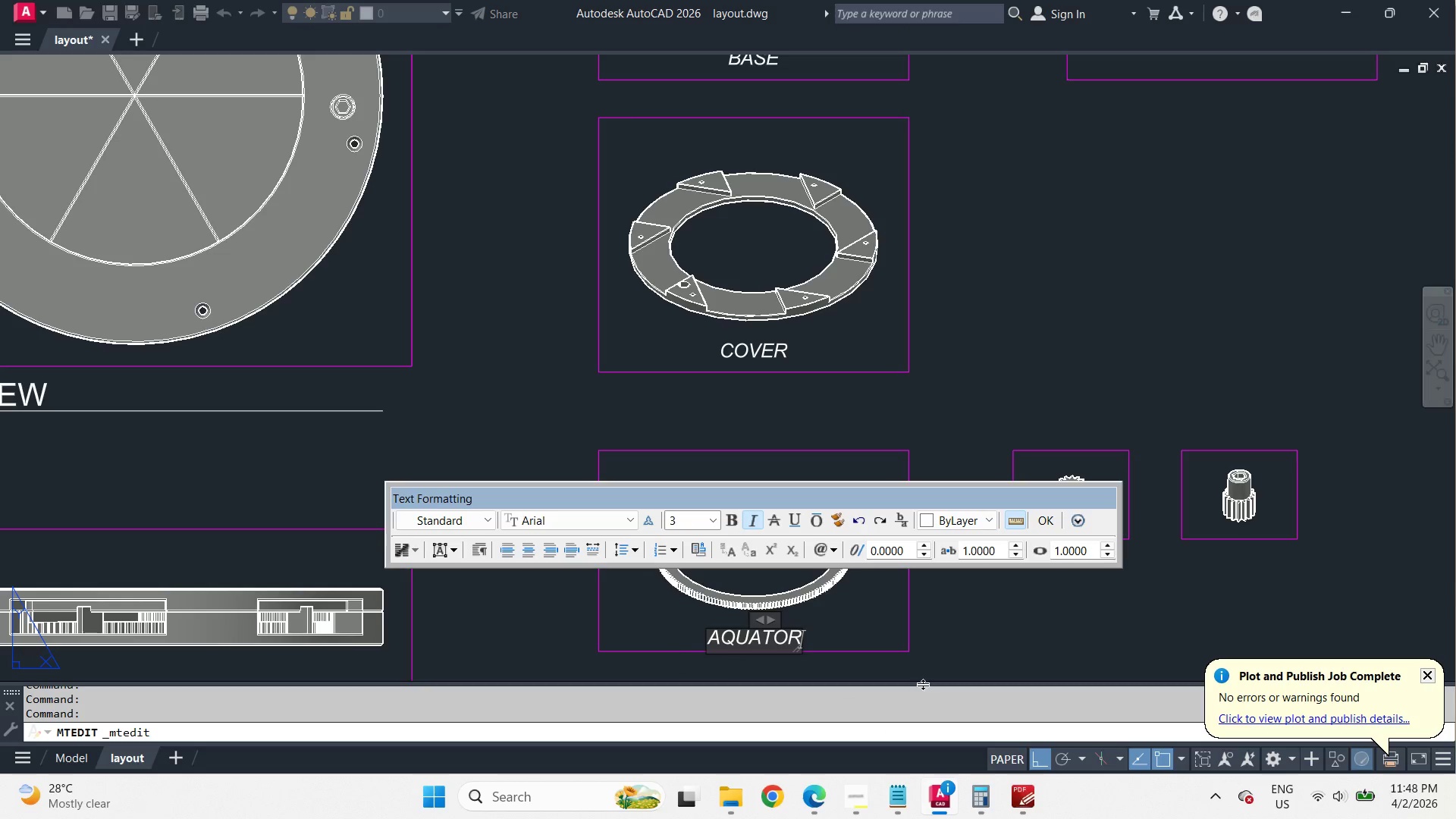 
left_click([847, 617])
 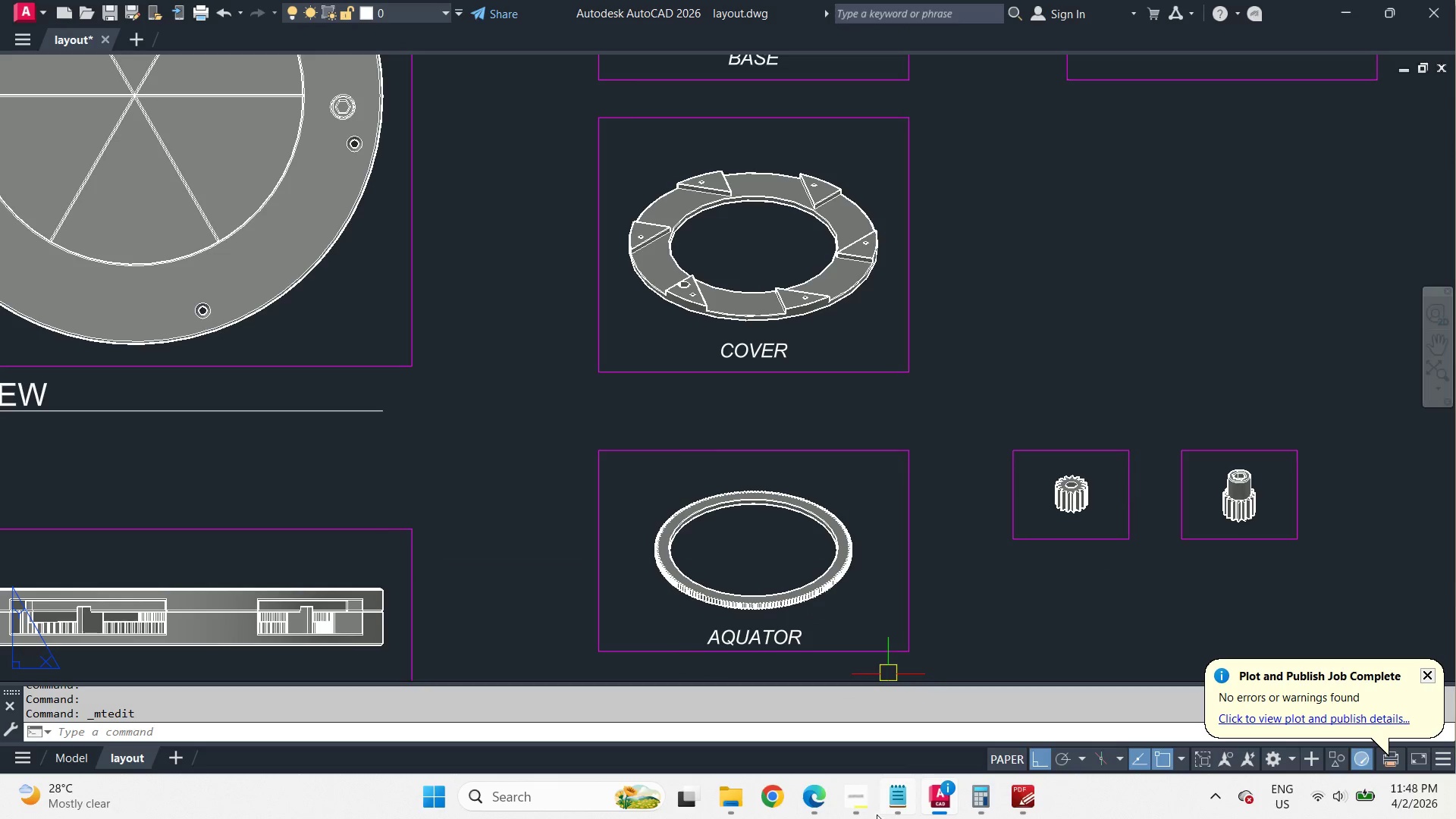 
left_click([863, 805])